 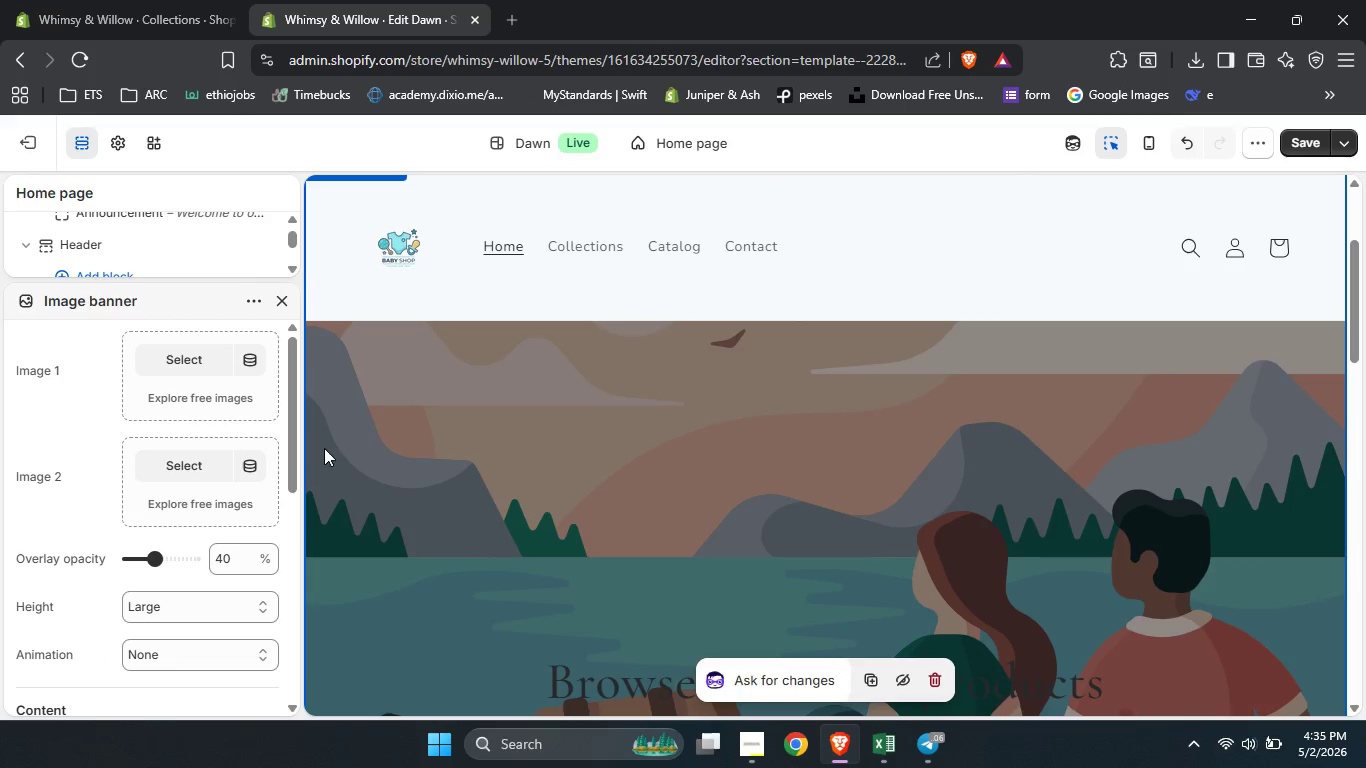 
left_click_drag(start_coordinate=[291, 442], to_coordinate=[291, 475])
 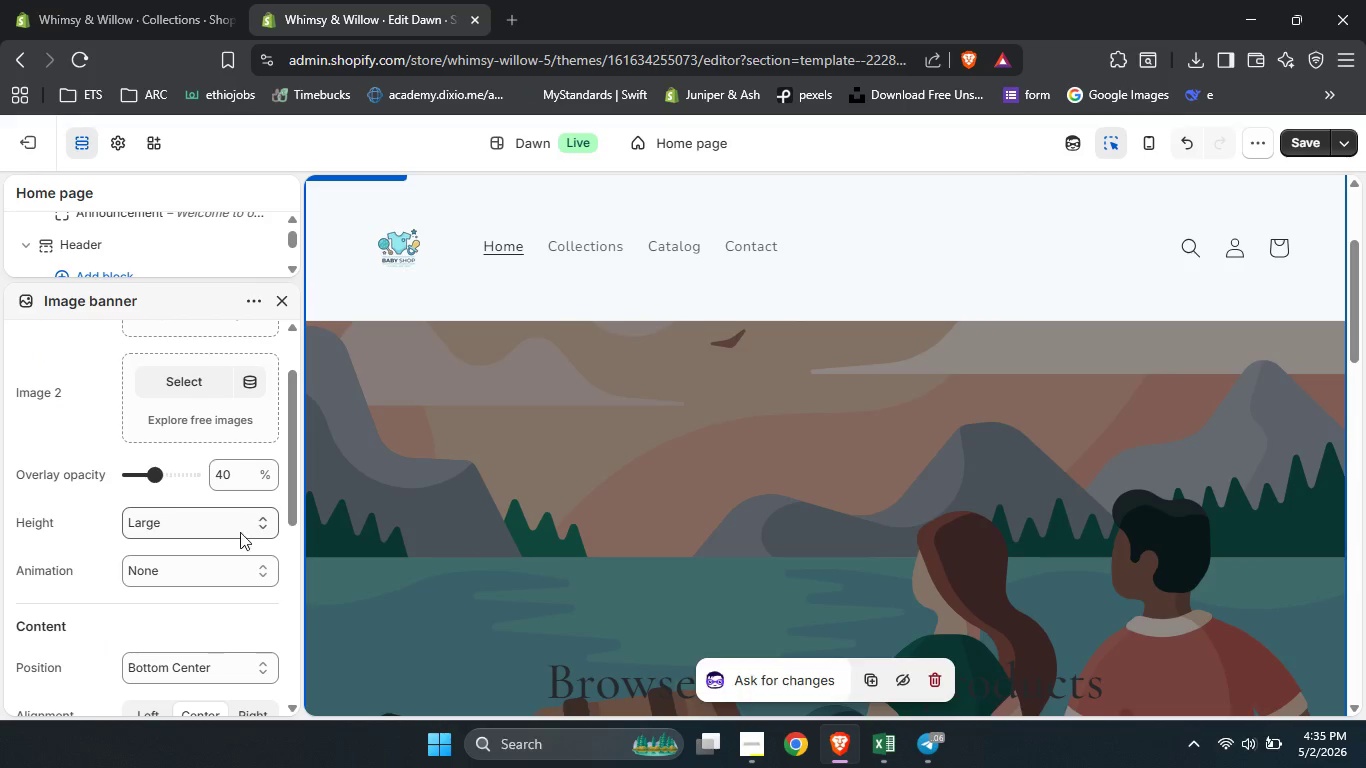 
left_click([240, 532])
 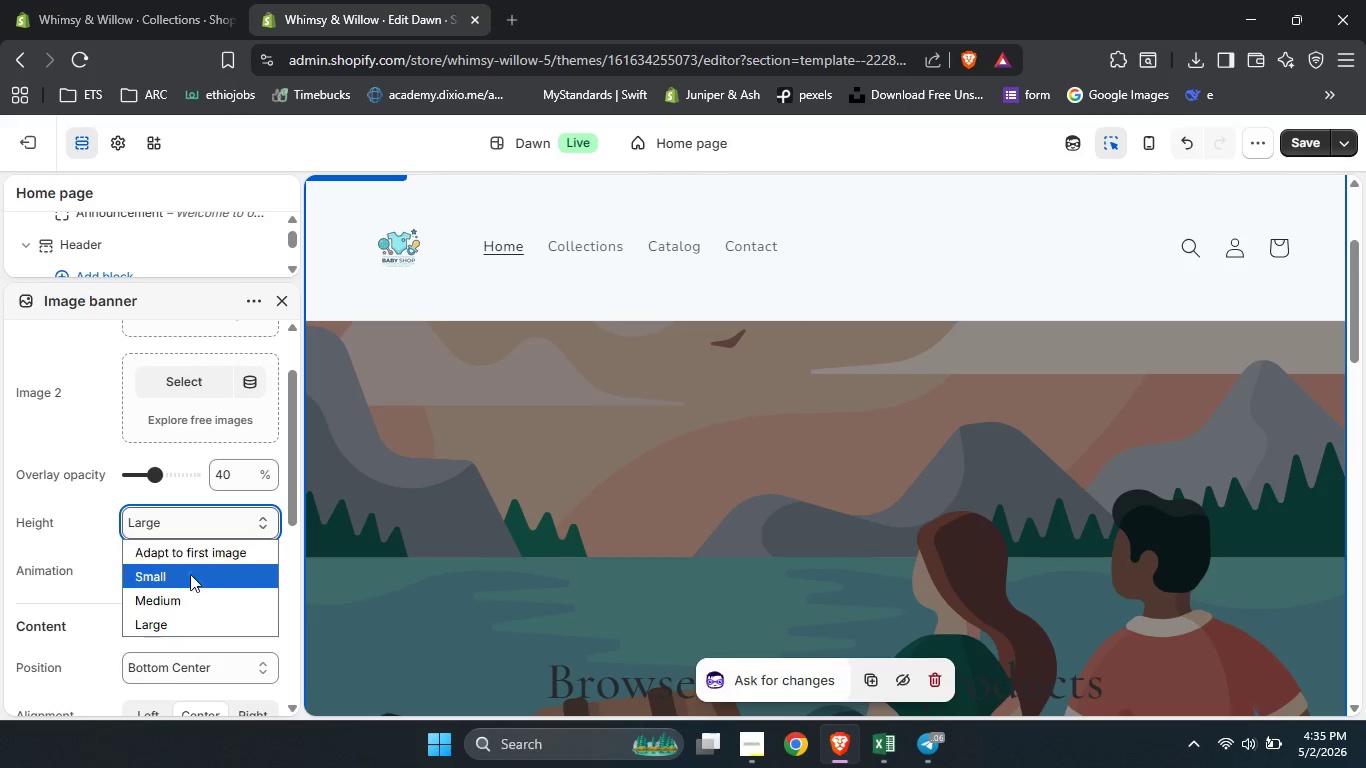 
left_click([185, 578])
 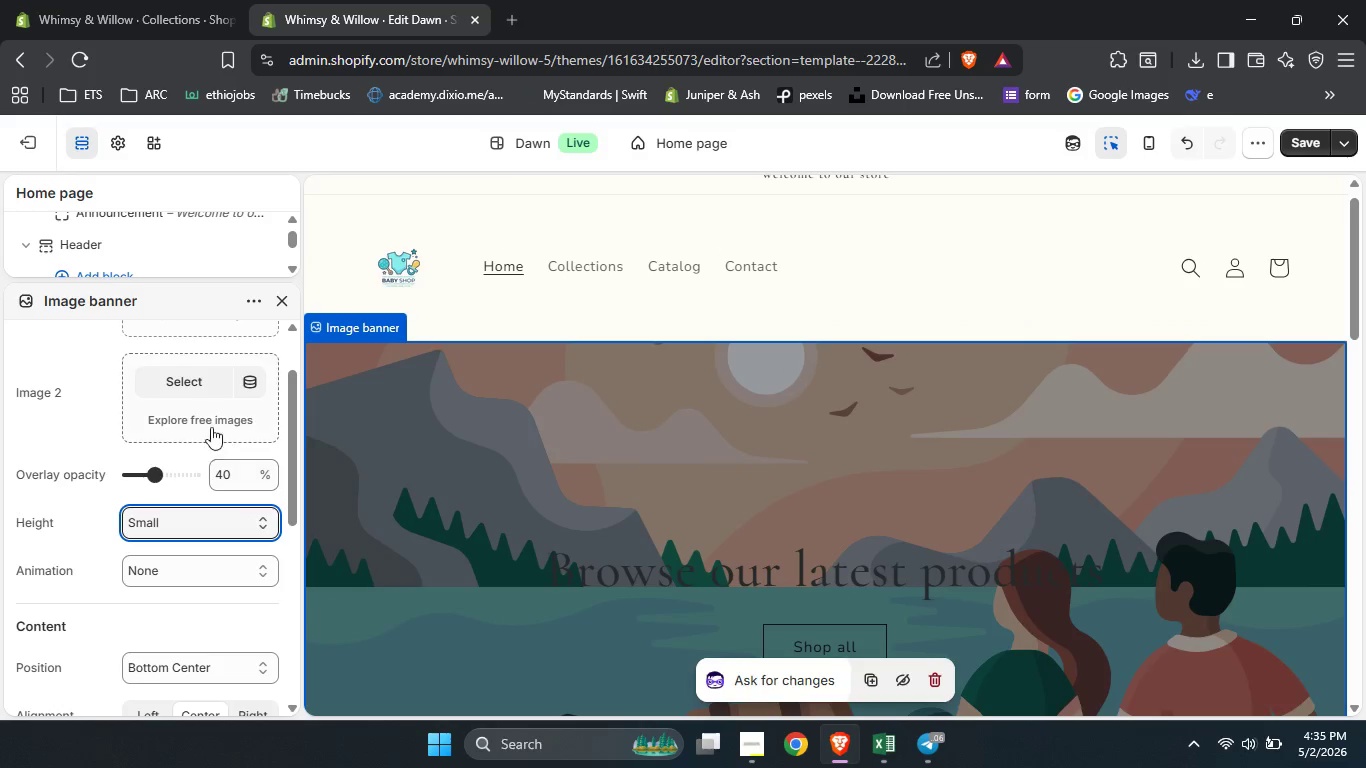 
scroll: coordinate [166, 501], scroll_direction: up, amount: 2.0
 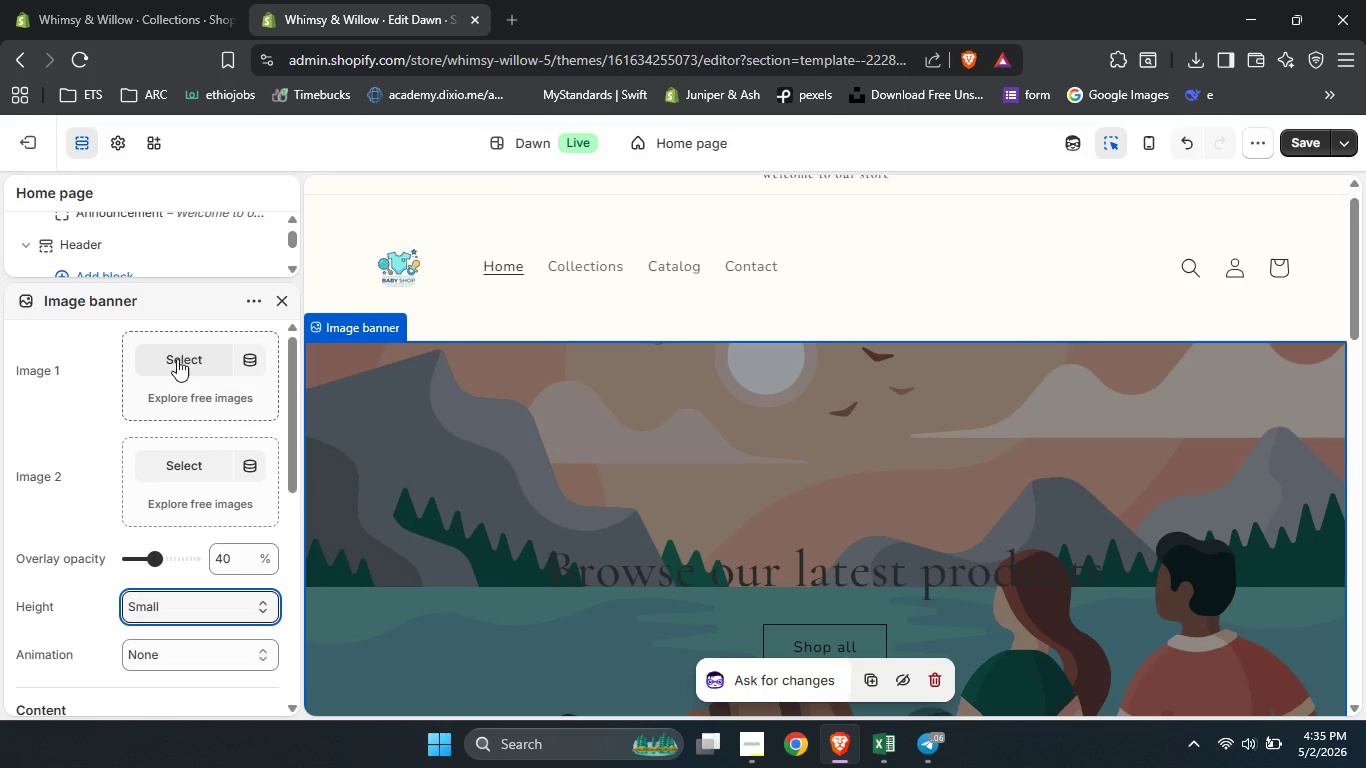 
left_click([177, 359])
 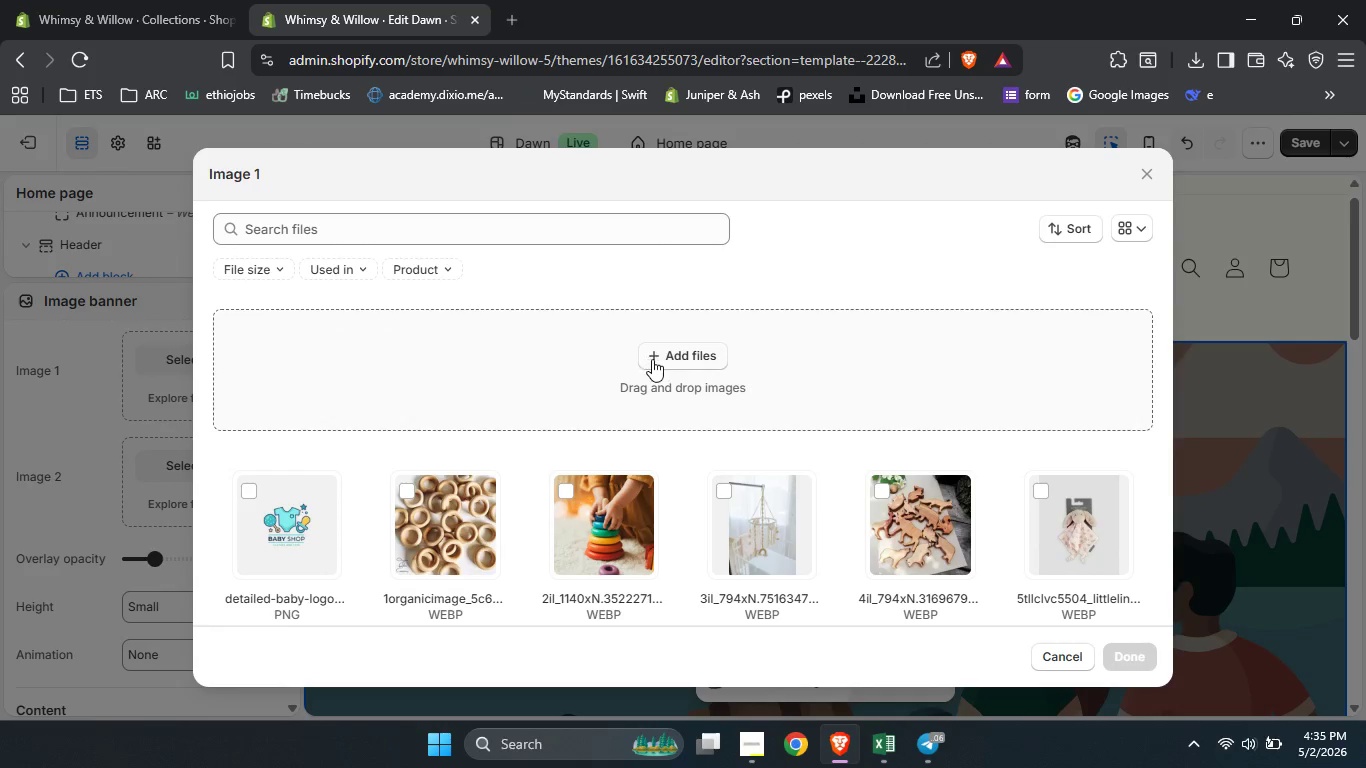 
left_click([673, 359])
 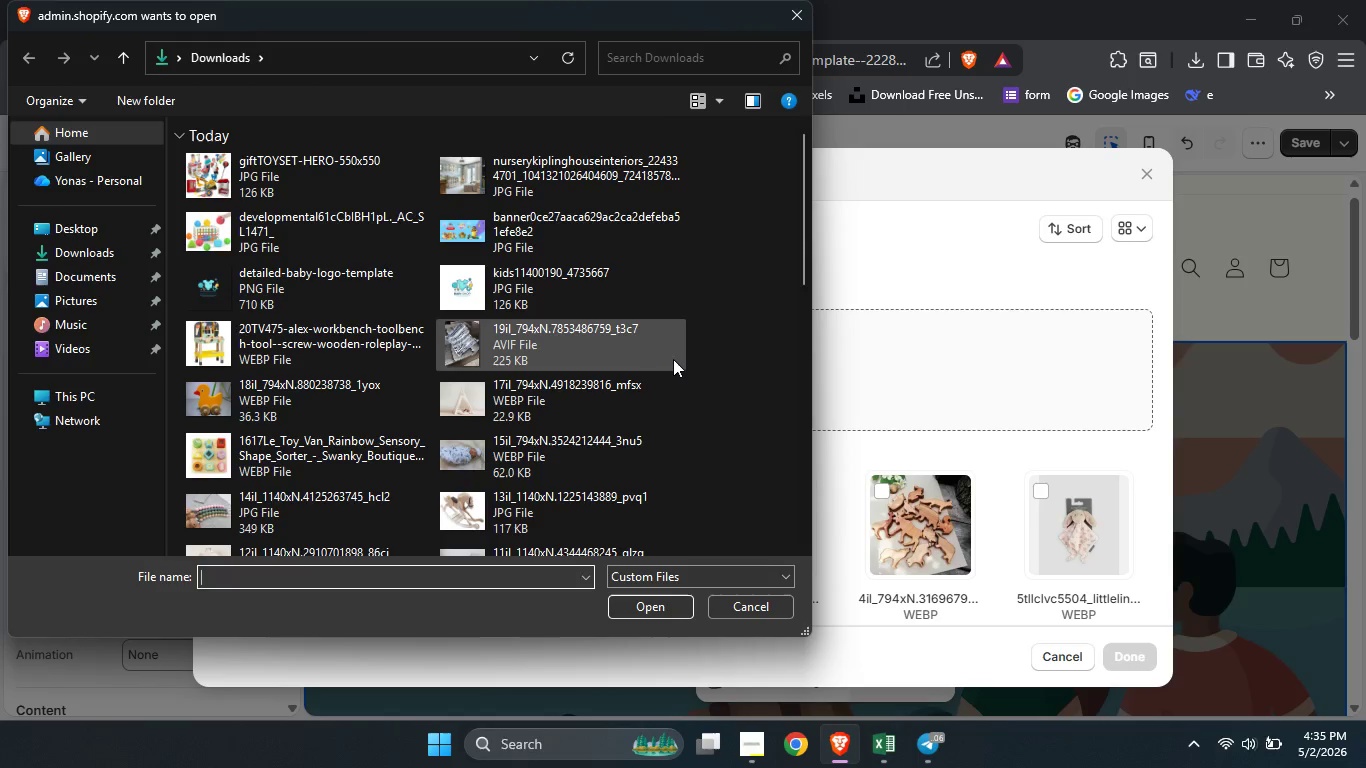 
wait(7.64)
 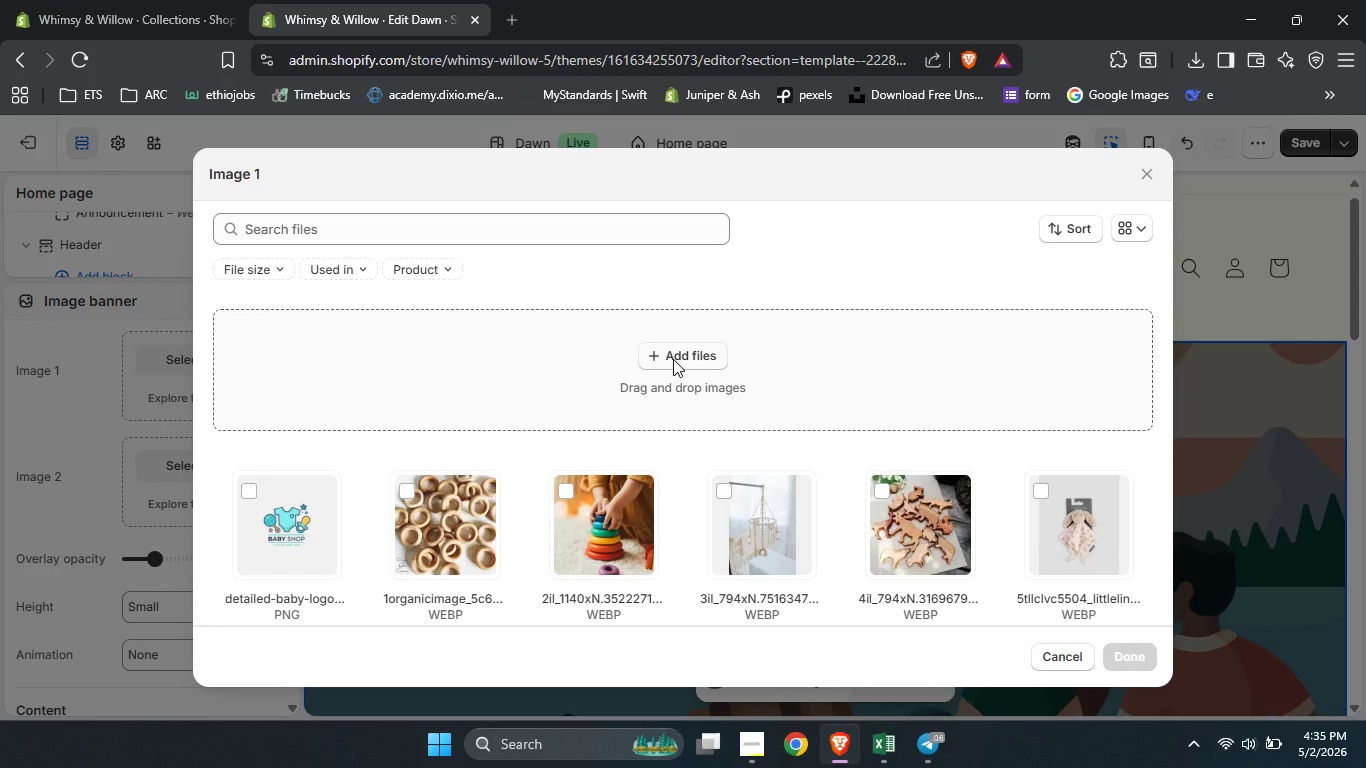 
left_click([529, 244])
 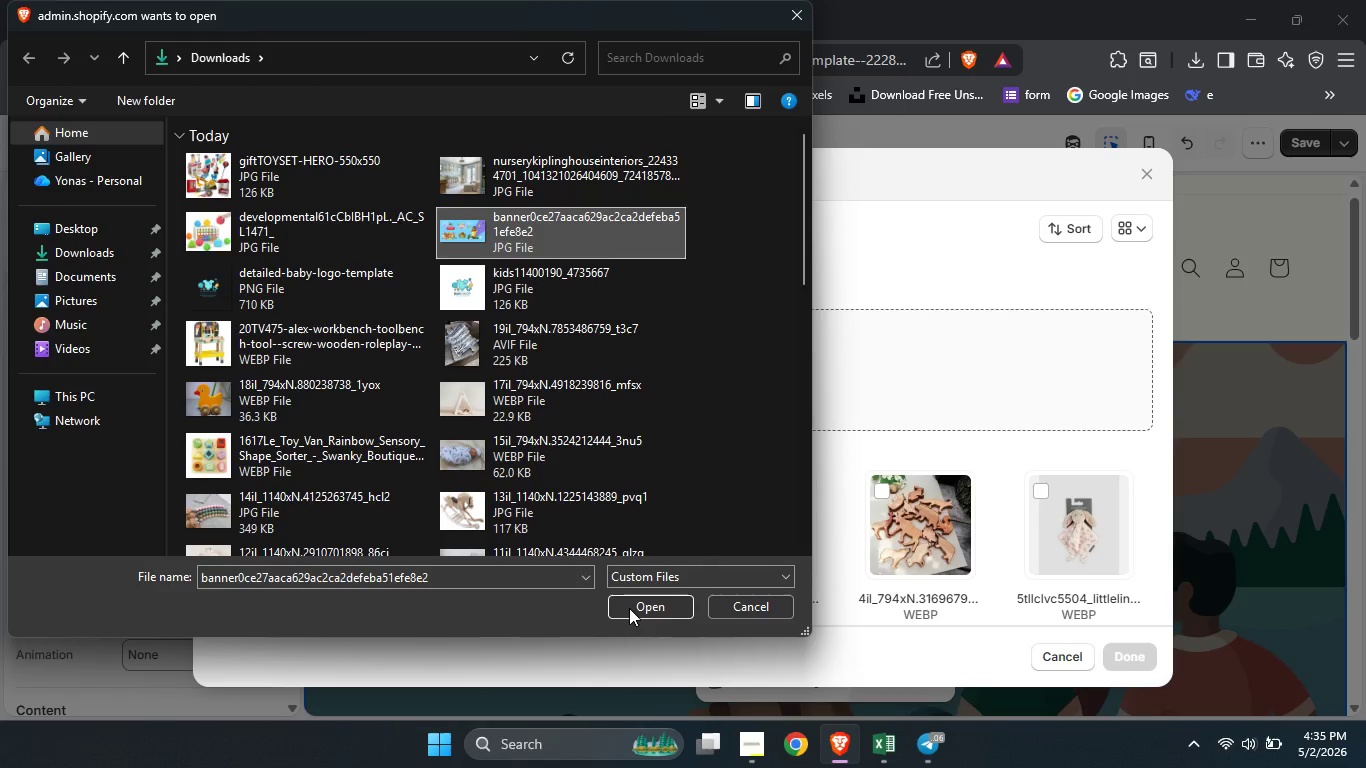 
left_click([629, 606])
 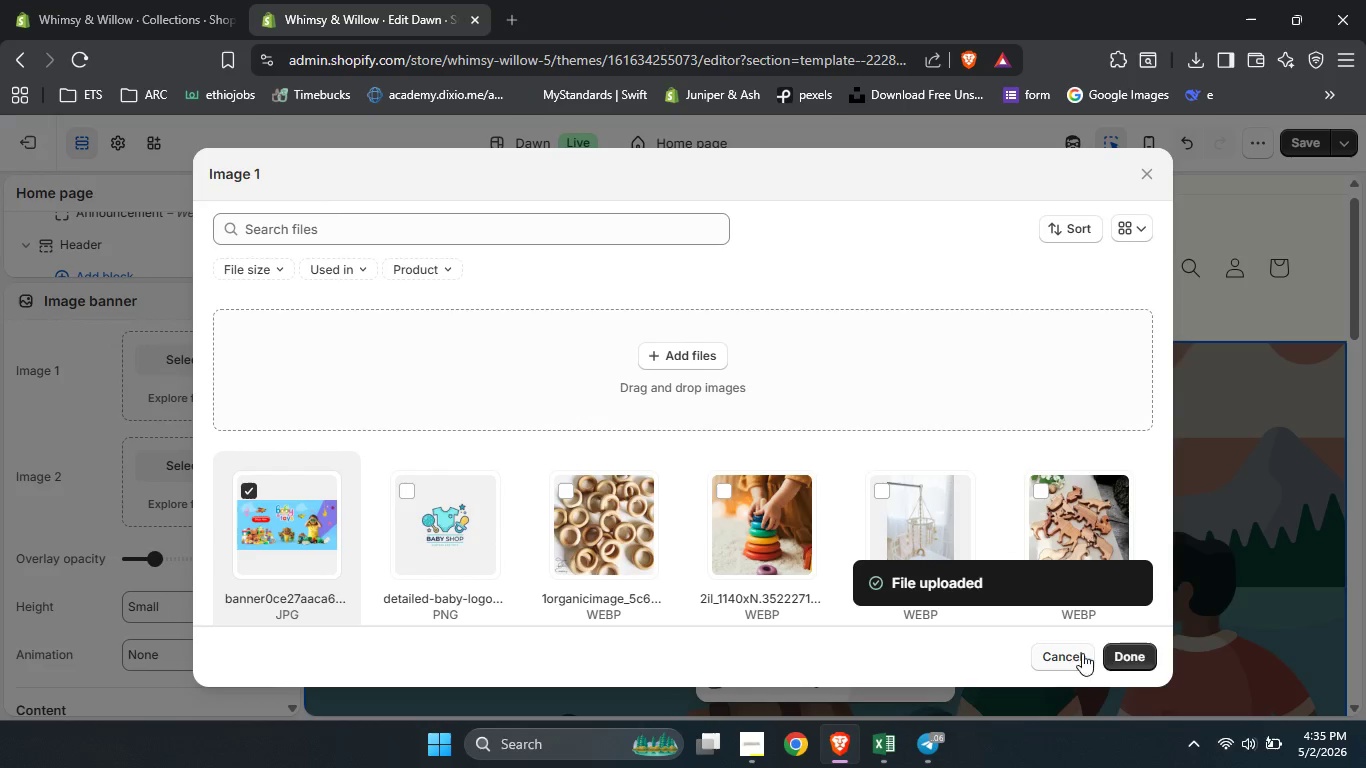 
wait(6.14)
 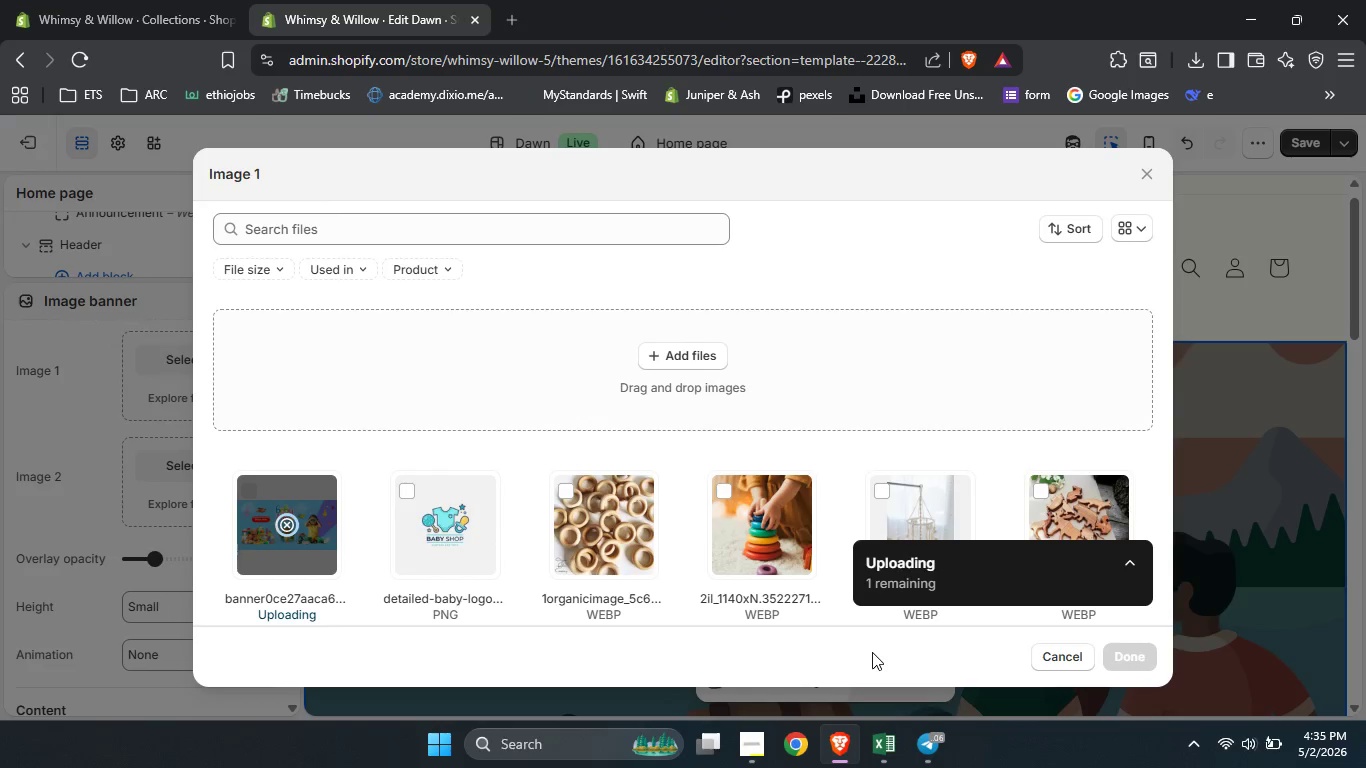 
left_click([1127, 659])
 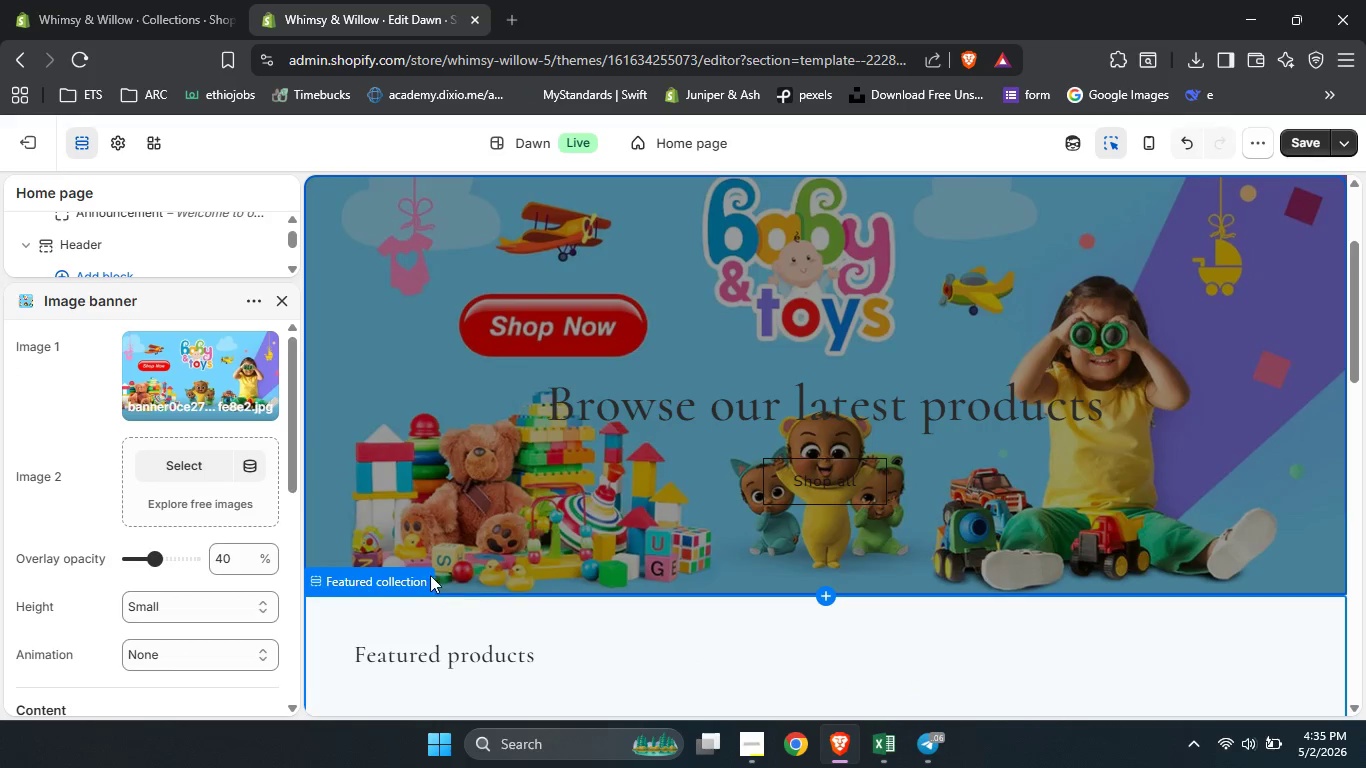 
scroll: coordinate [451, 529], scroll_direction: up, amount: 9.0
 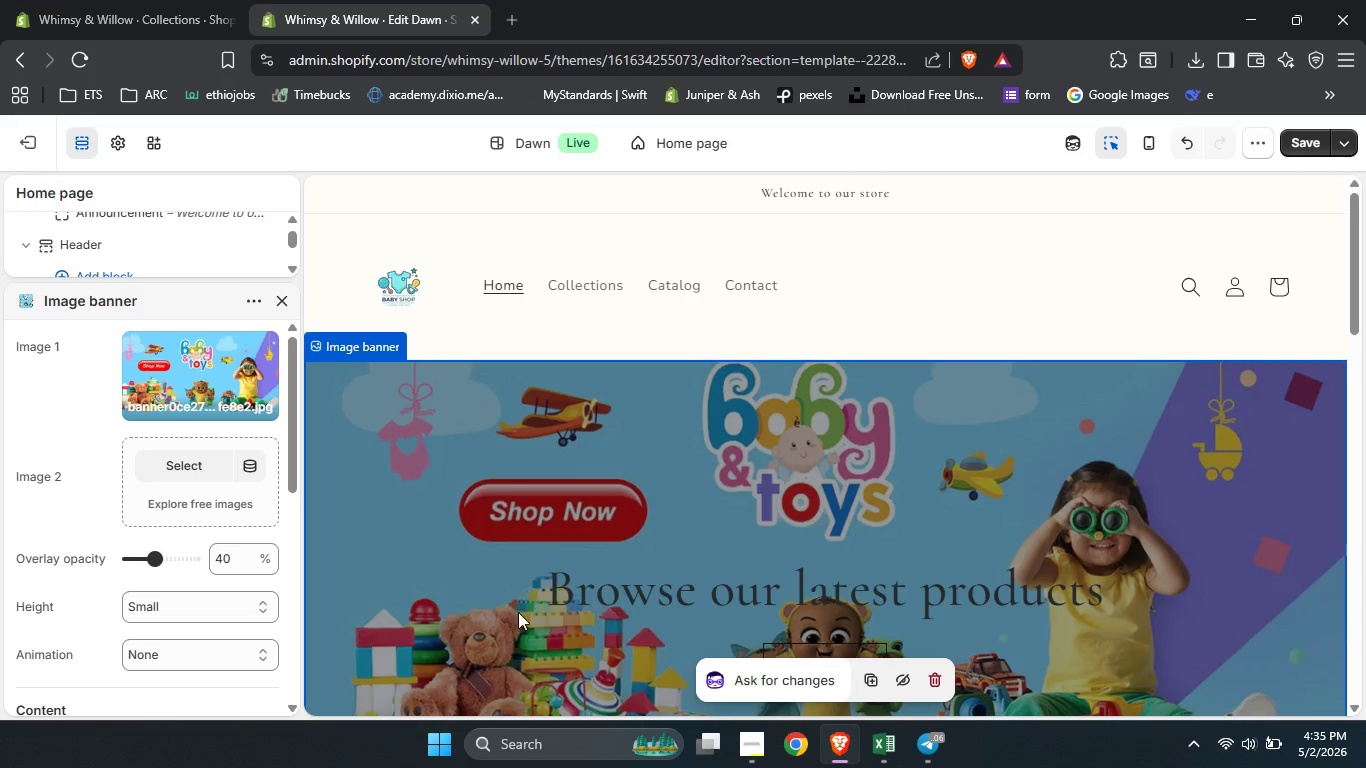 
wait(8.03)
 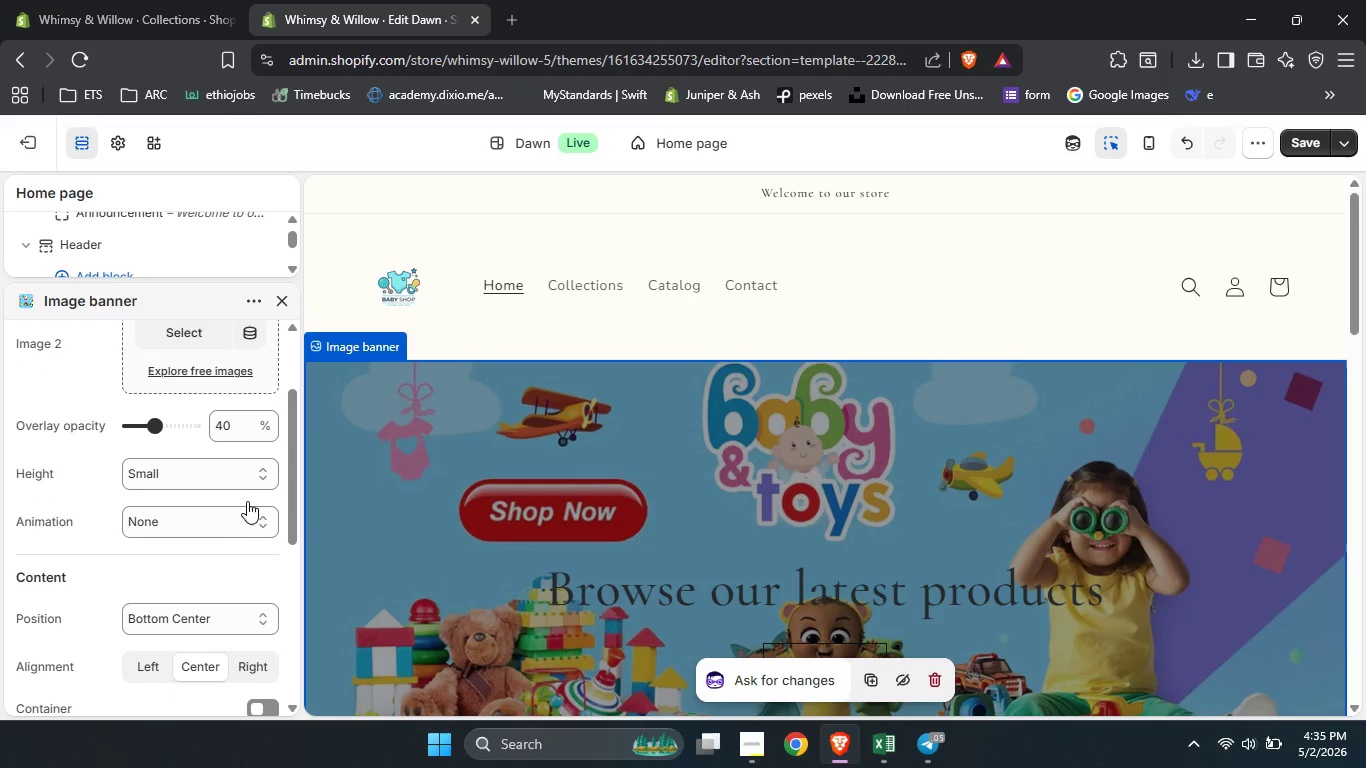 
left_click([247, 501])
 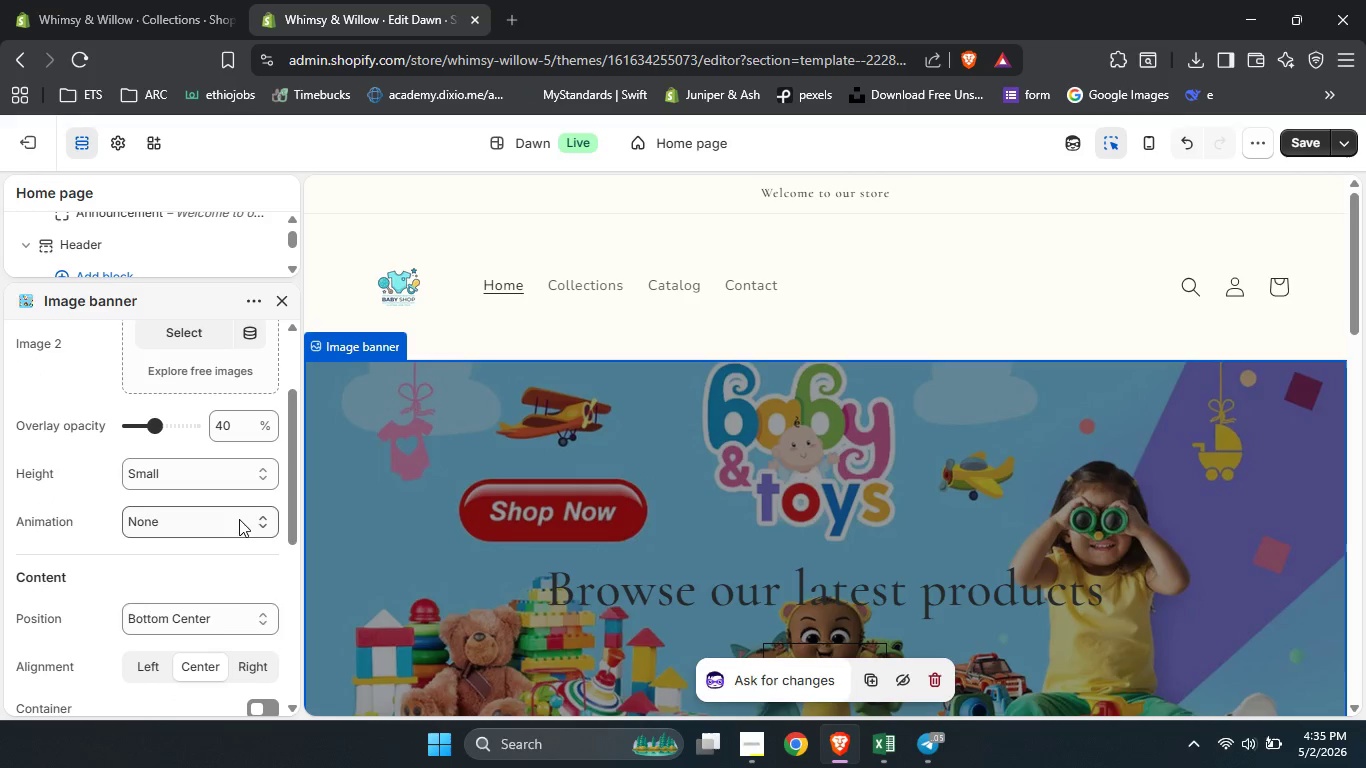 
scroll: coordinate [247, 501], scroll_direction: none, amount: 0.0
 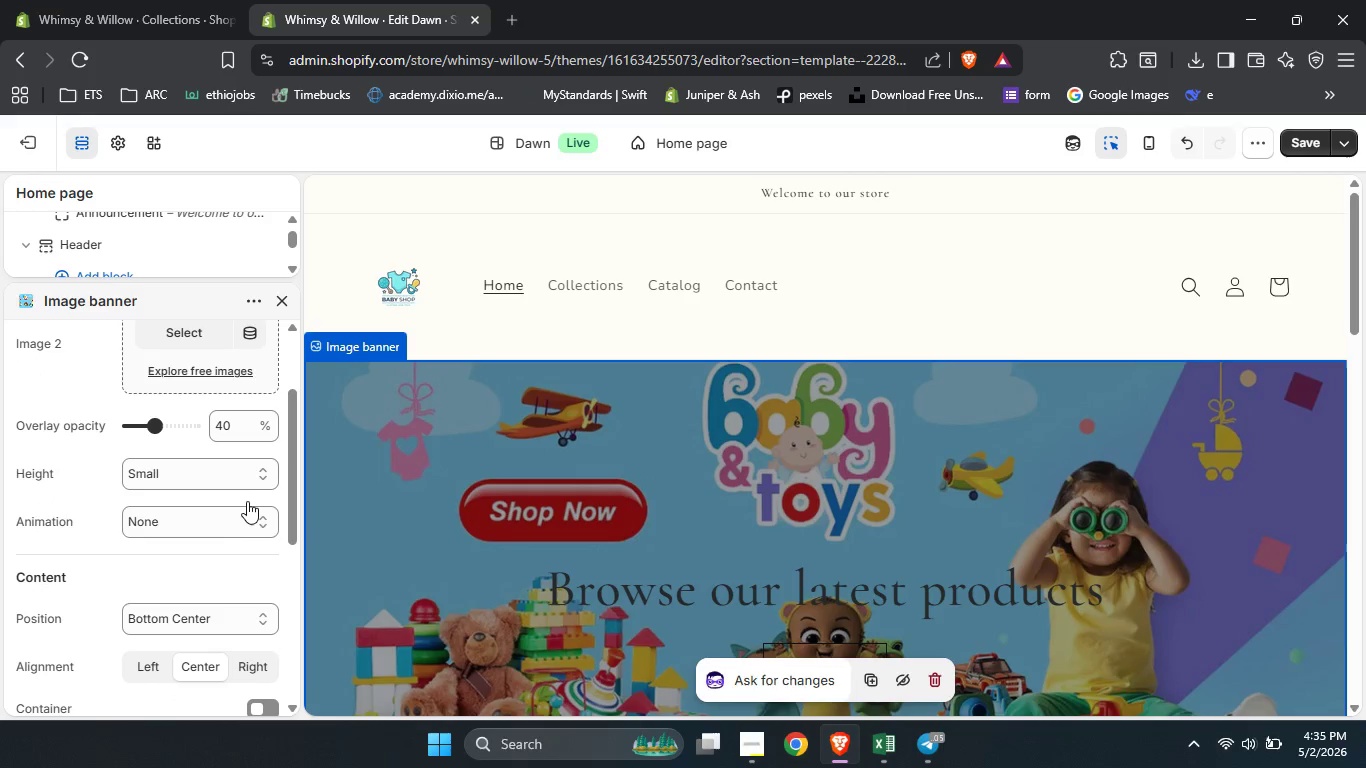 
left_click([239, 519])
 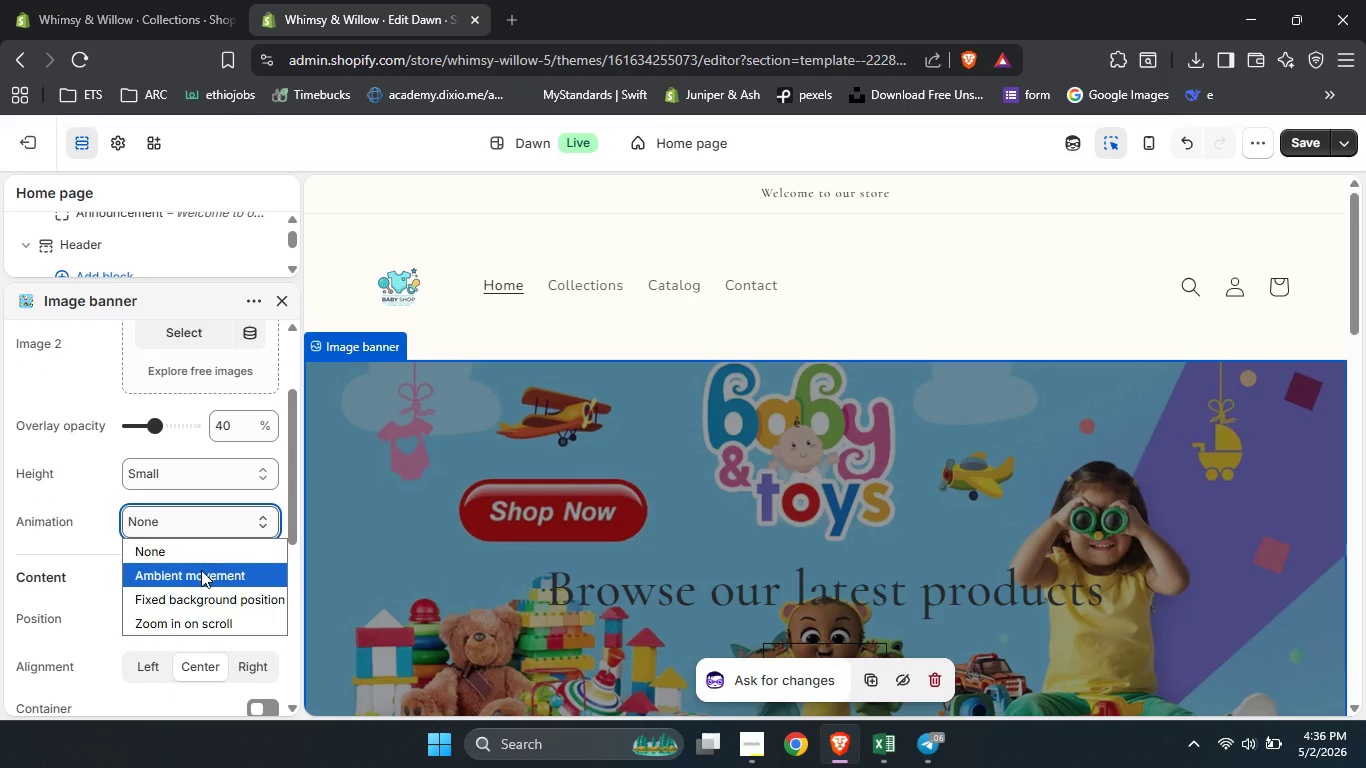 
left_click([201, 570])
 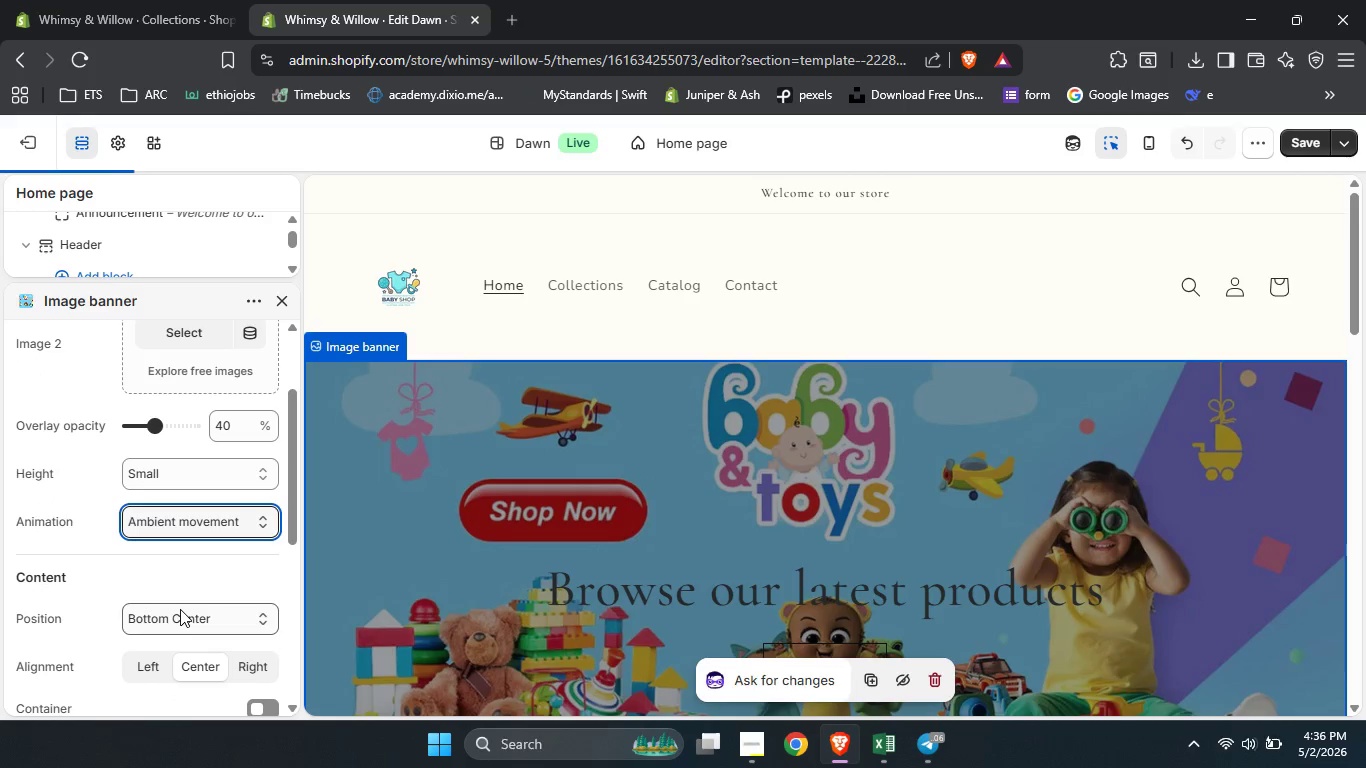 
left_click([180, 609])
 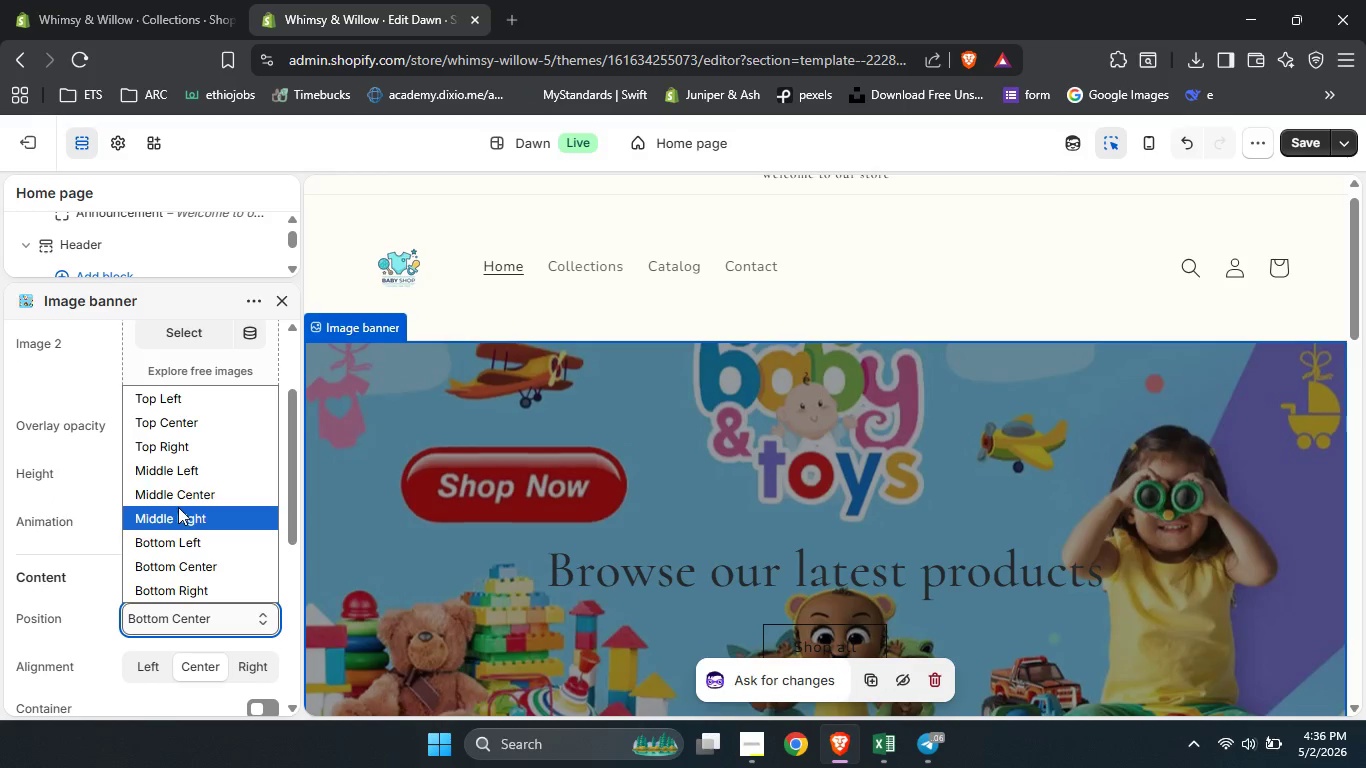 
left_click([177, 503])
 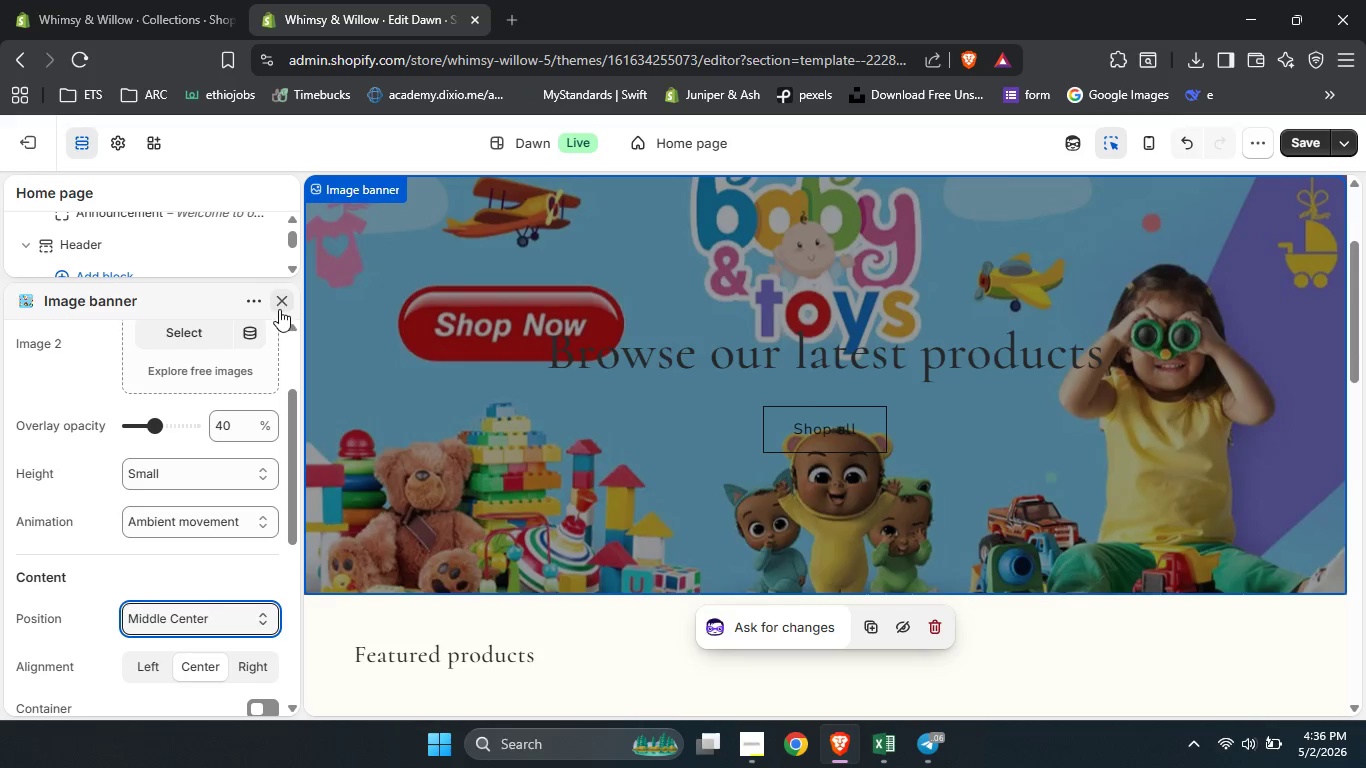 
wait(5.51)
 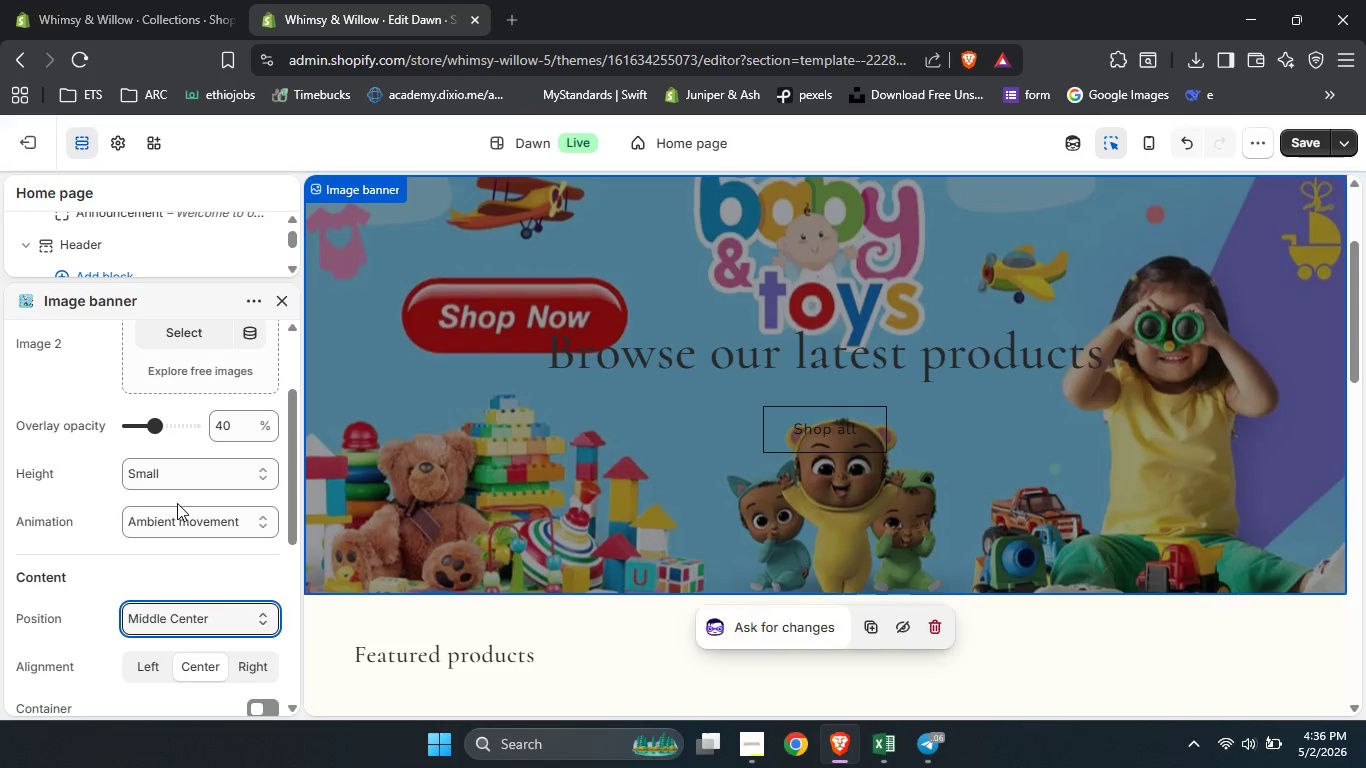 
left_click([650, 353])
 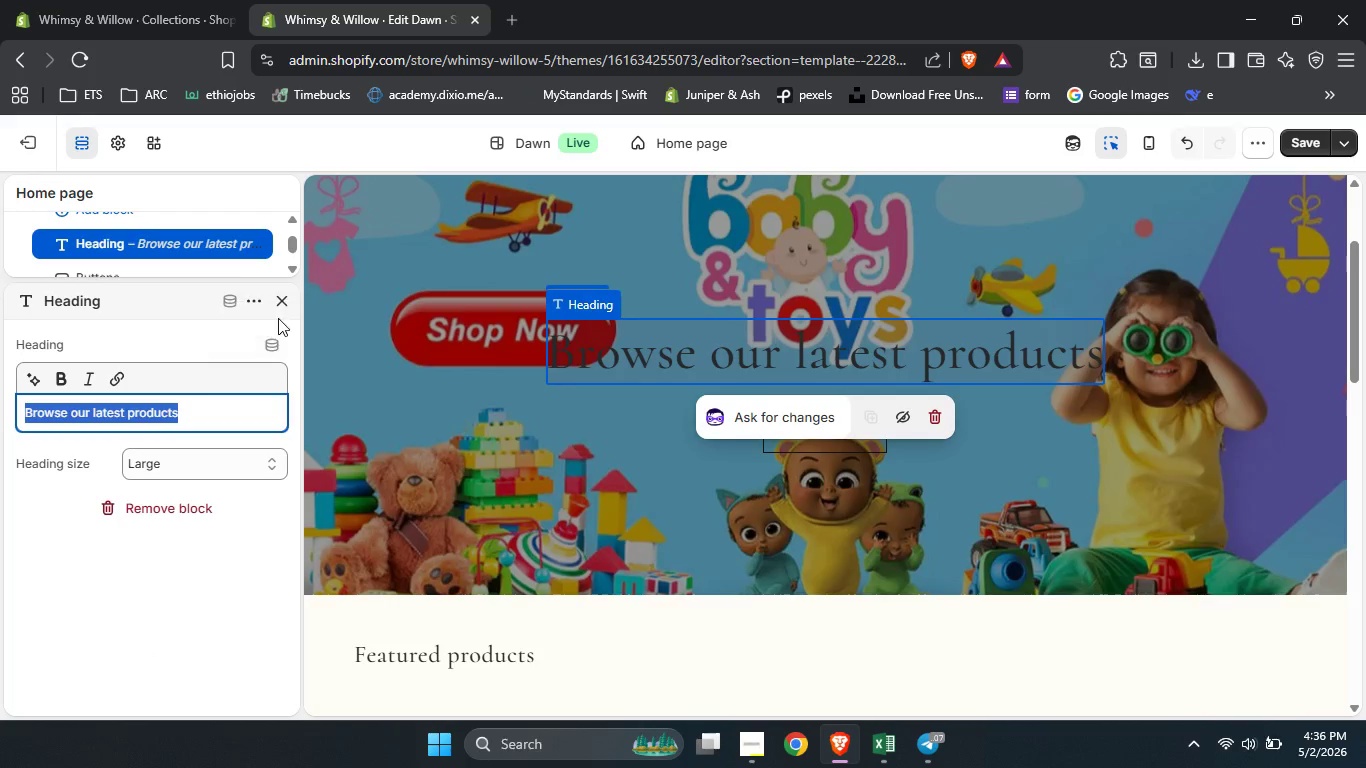 
left_click([280, 302])
 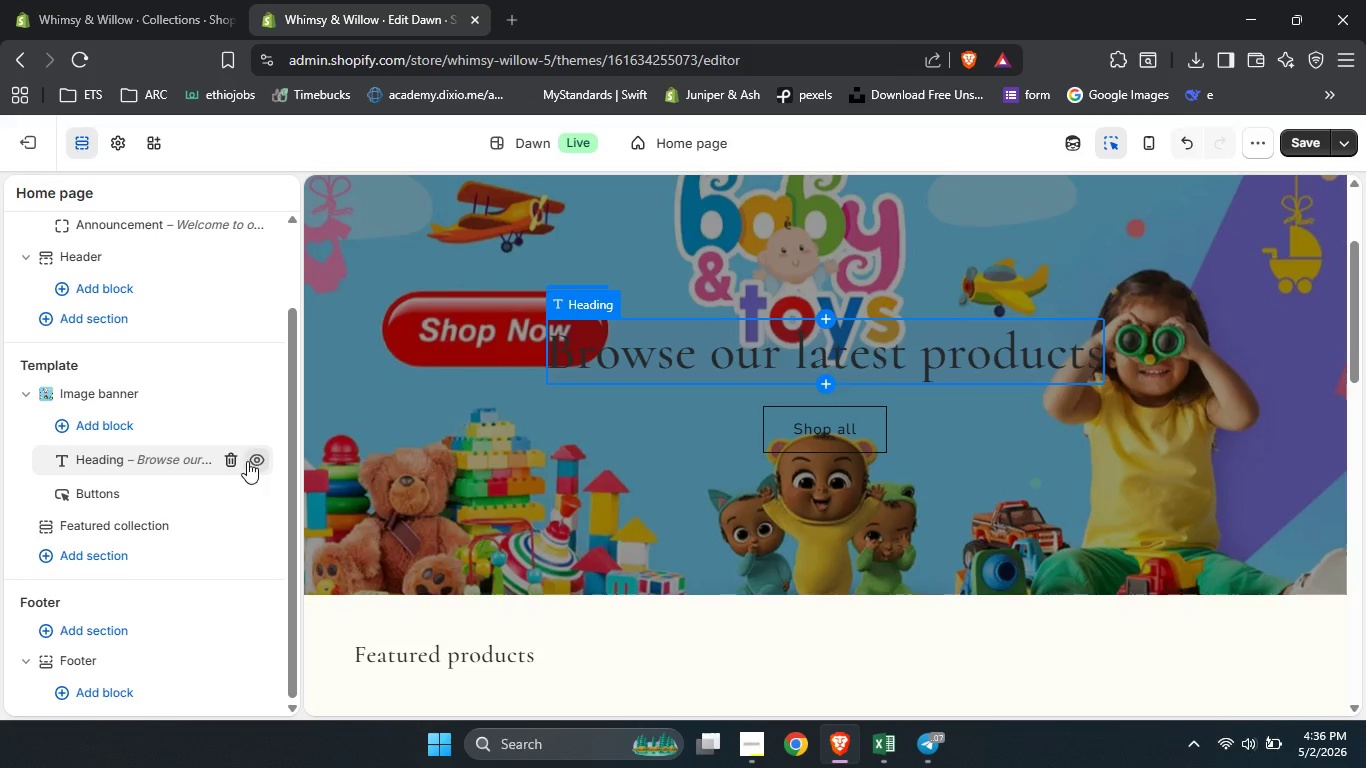 
left_click([255, 459])
 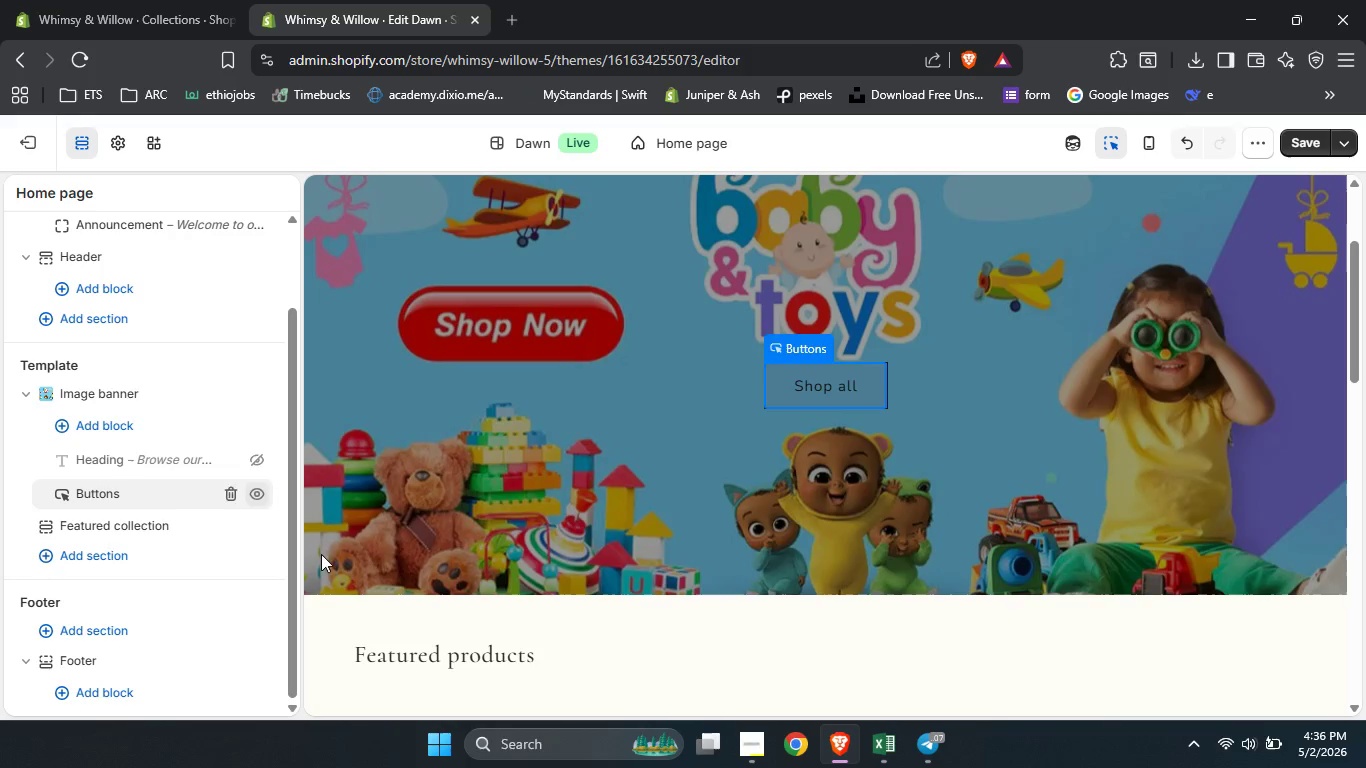 
wait(5.67)
 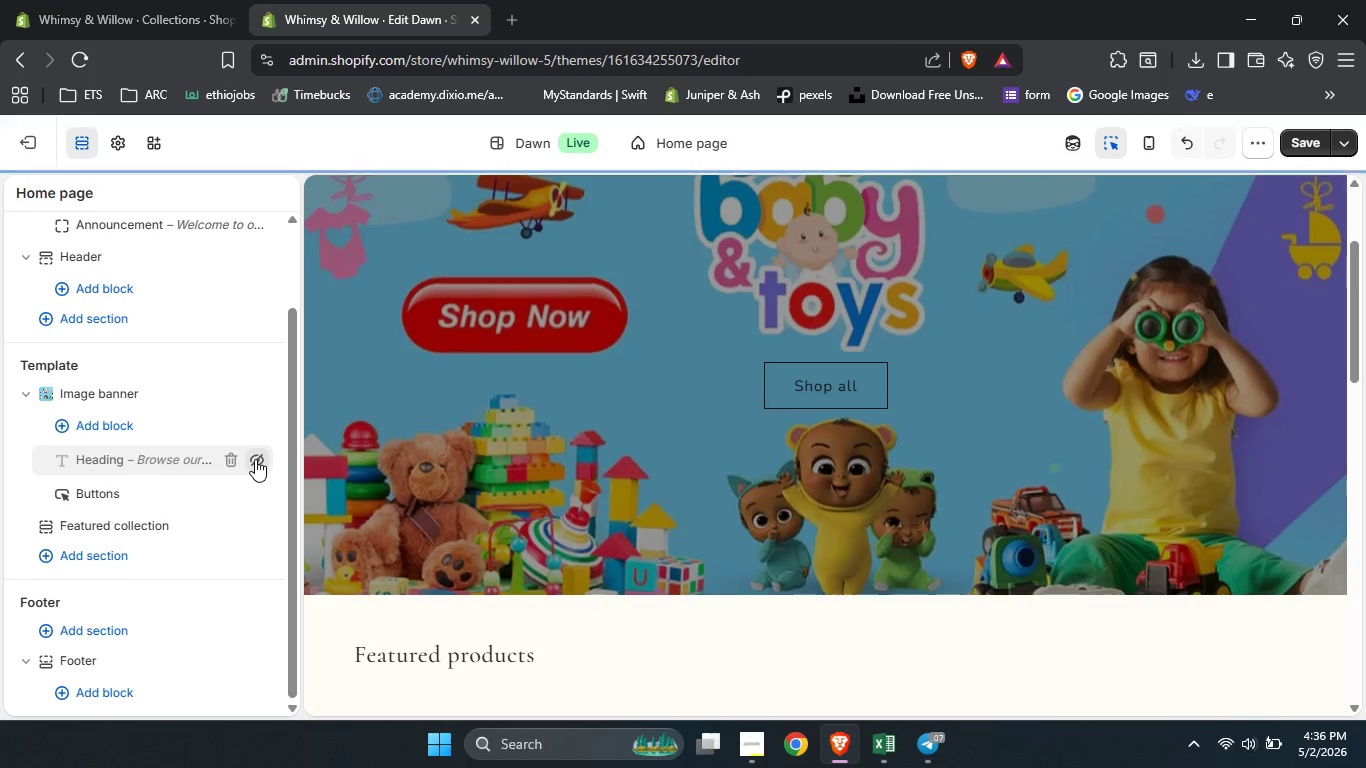 
scroll: coordinate [701, 623], scroll_direction: down, amount: 7.0
 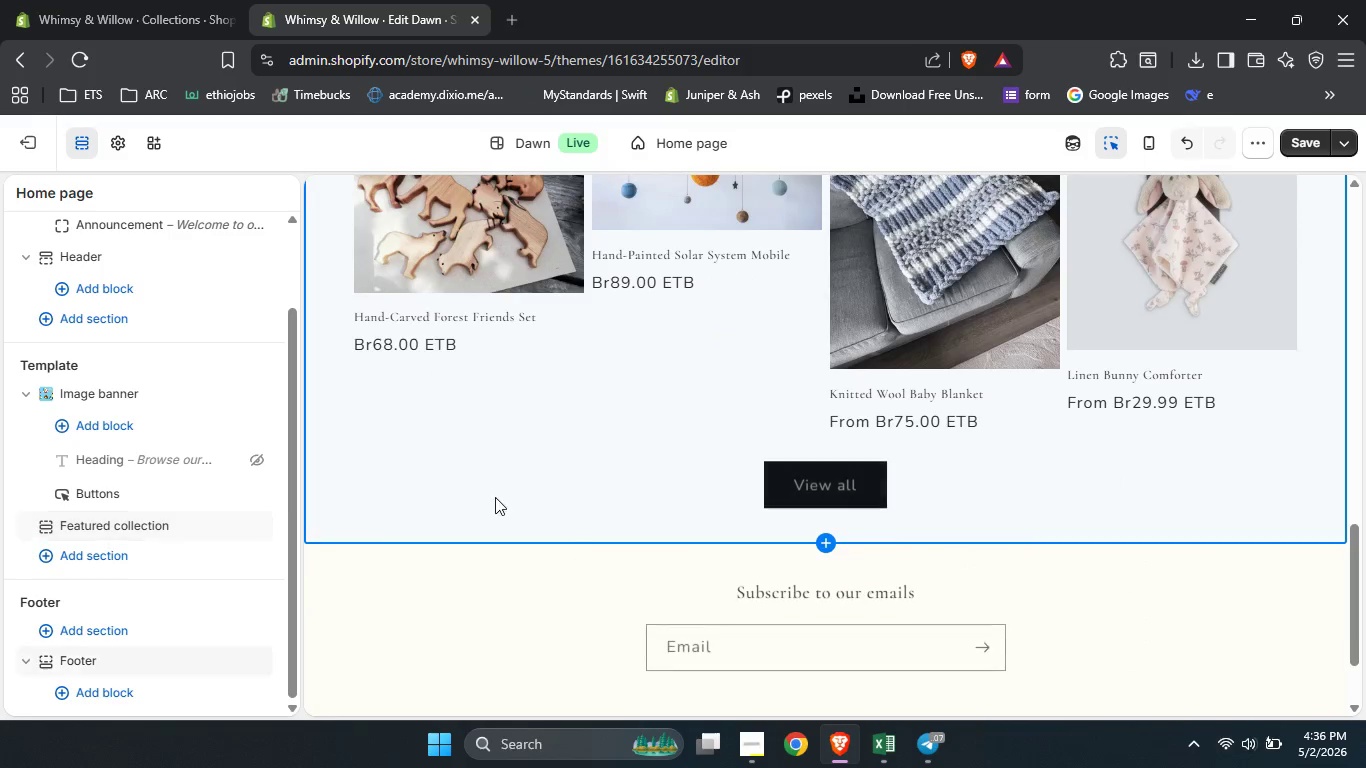 
left_click([432, 477])
 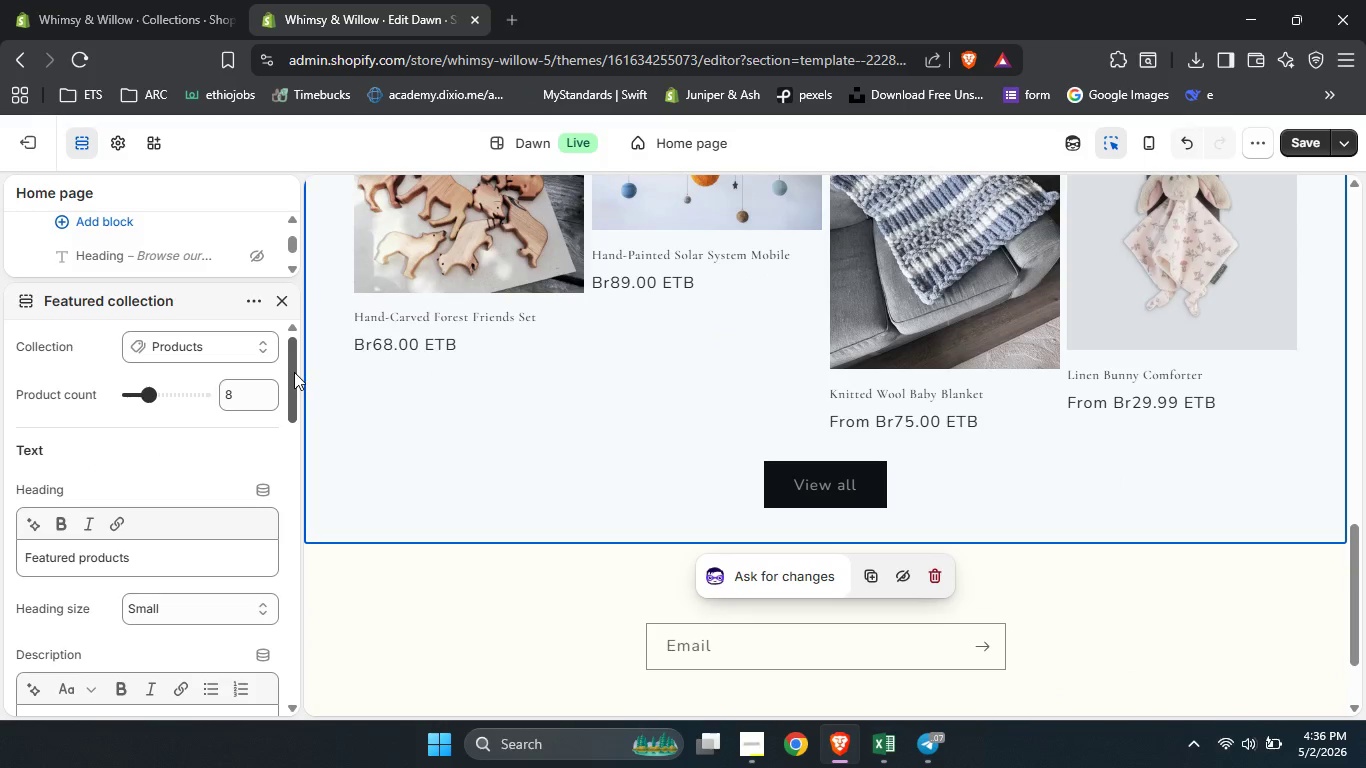 
left_click_drag(start_coordinate=[292, 375], to_coordinate=[281, 365])
 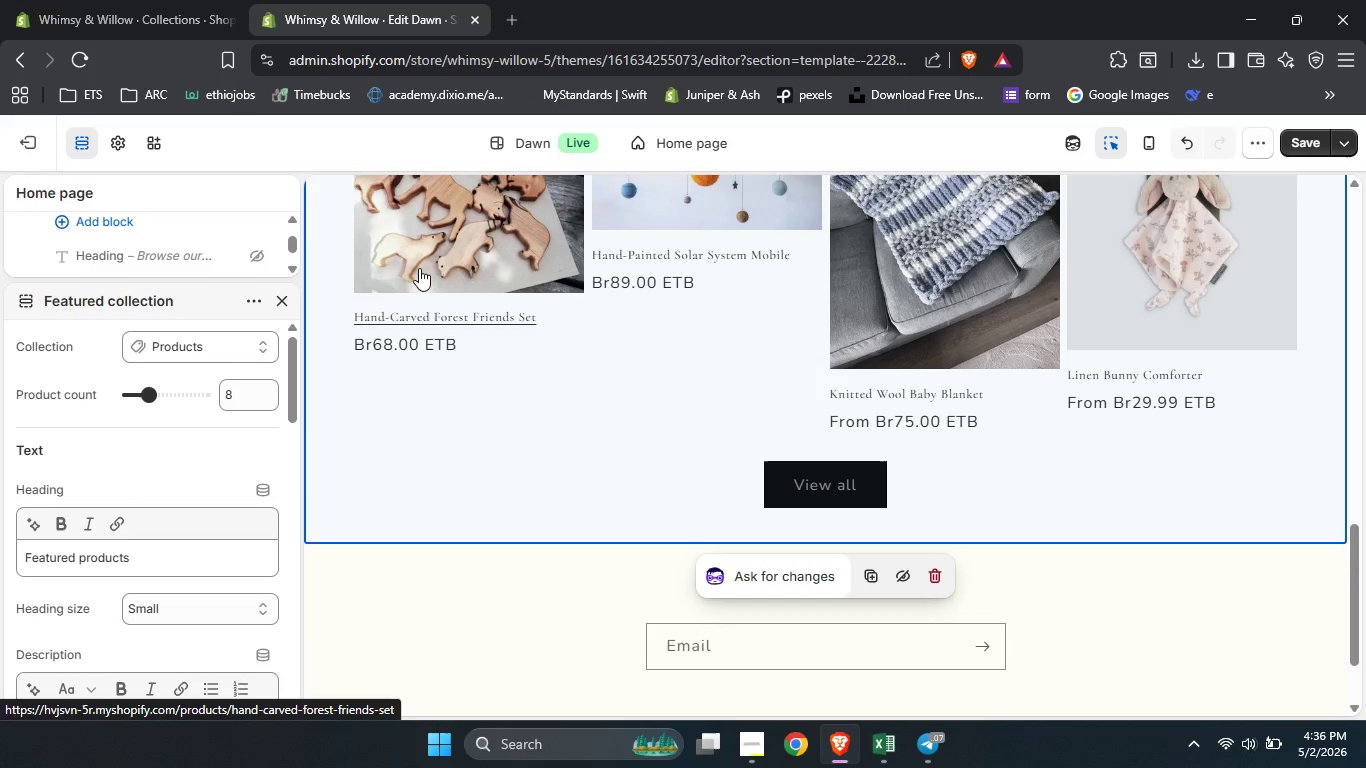 
left_click([419, 267])
 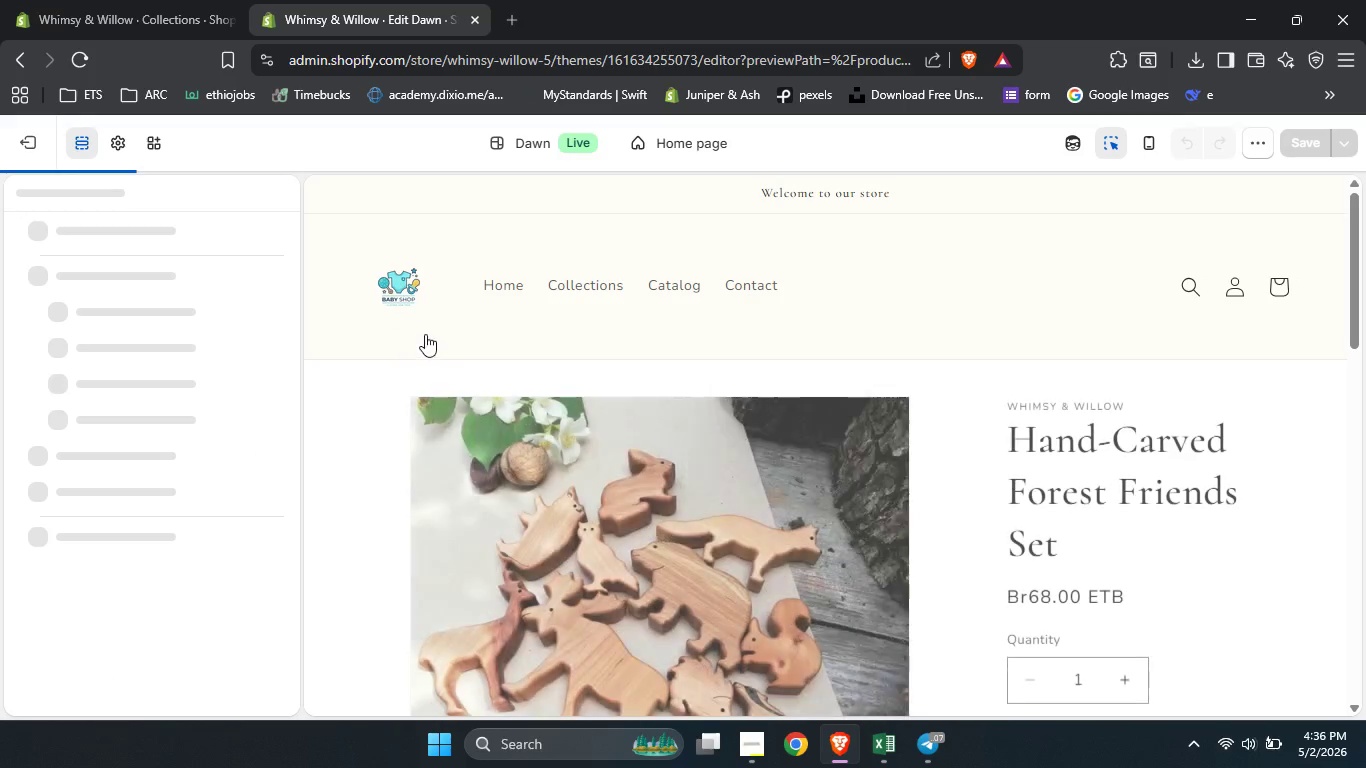 
left_click([497, 285])
 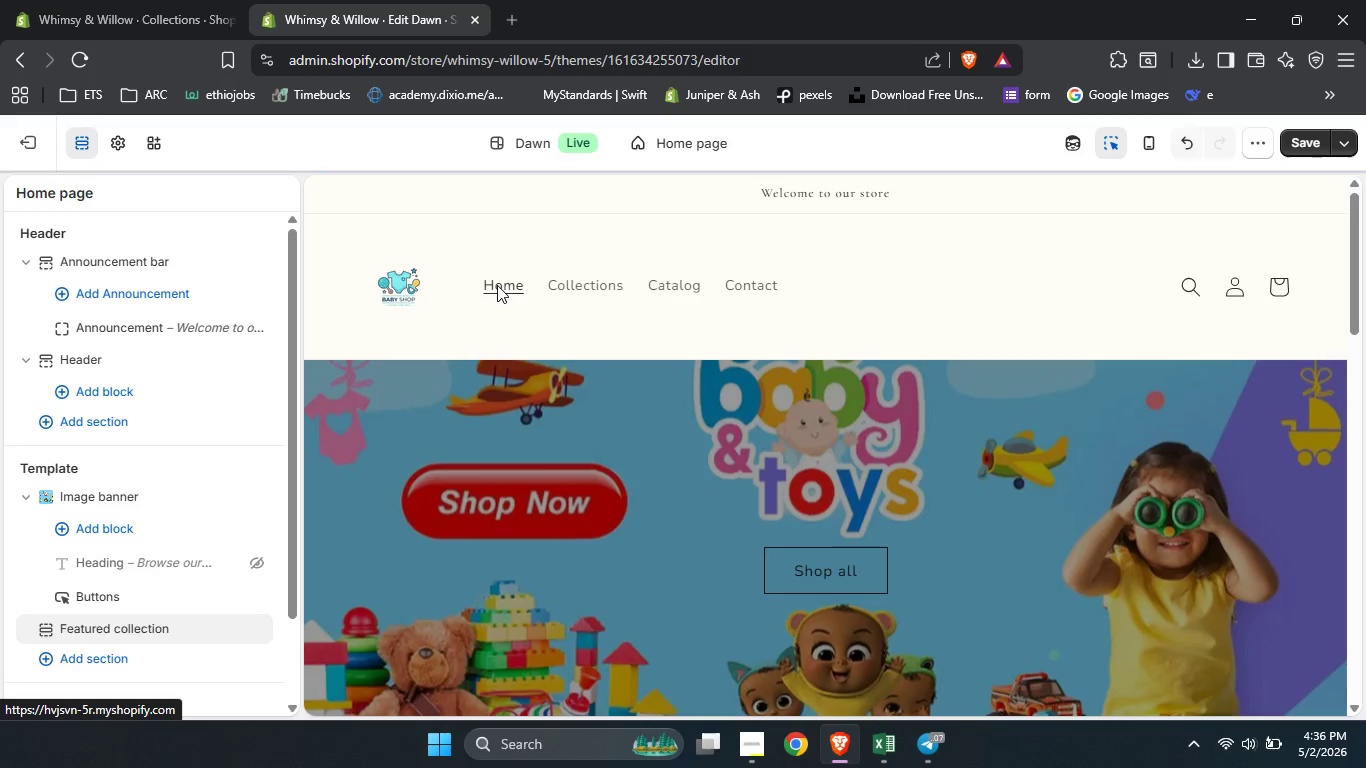 
scroll: coordinate [576, 510], scroll_direction: down, amount: 3.0
 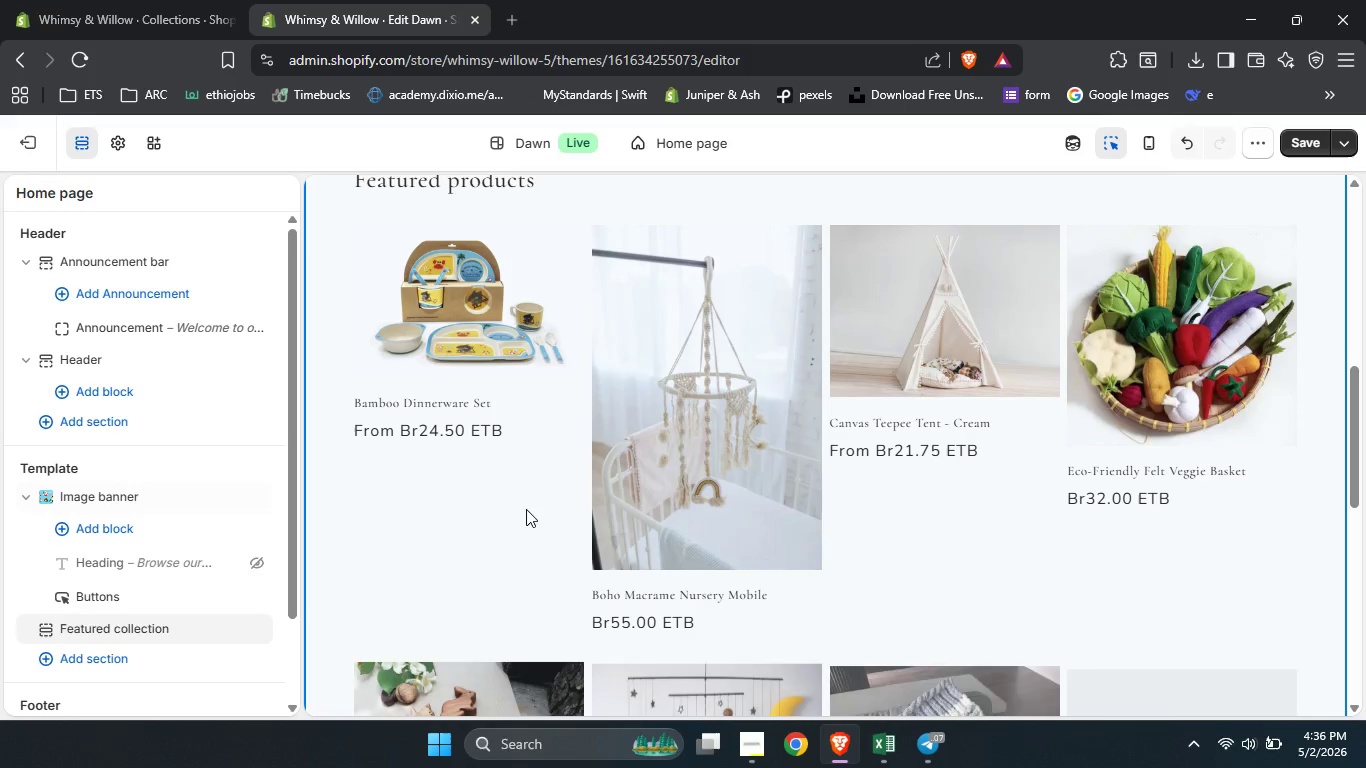 
left_click([507, 509])
 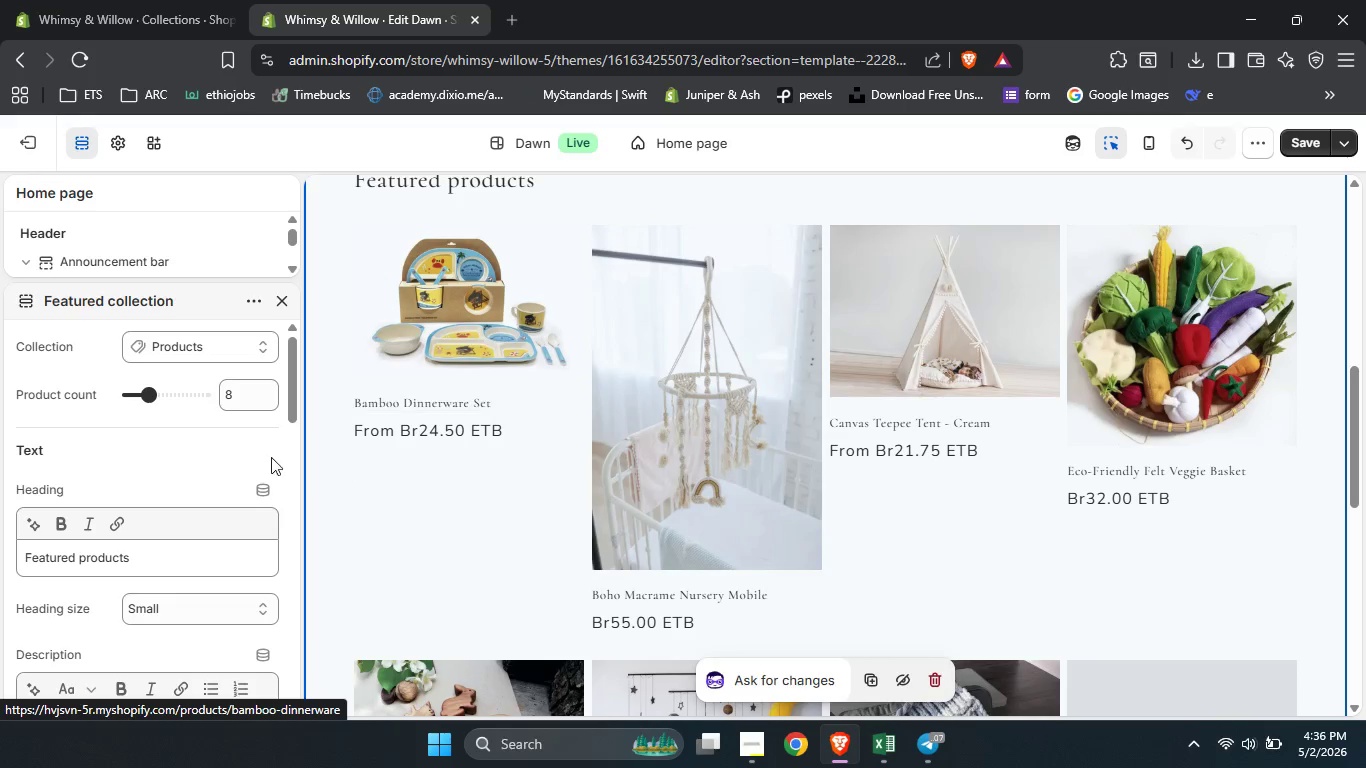 
scroll: coordinate [181, 446], scroll_direction: down, amount: 3.0
 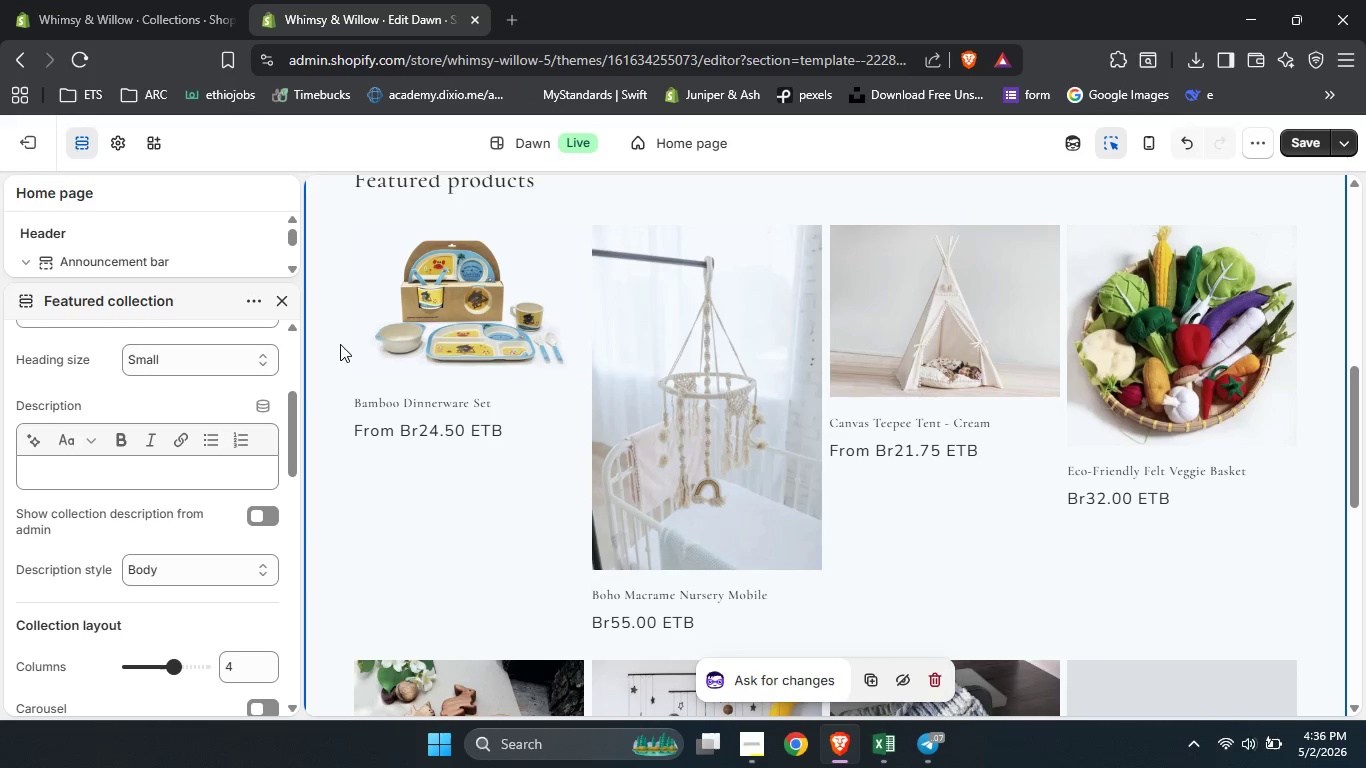 
left_click([417, 257])
 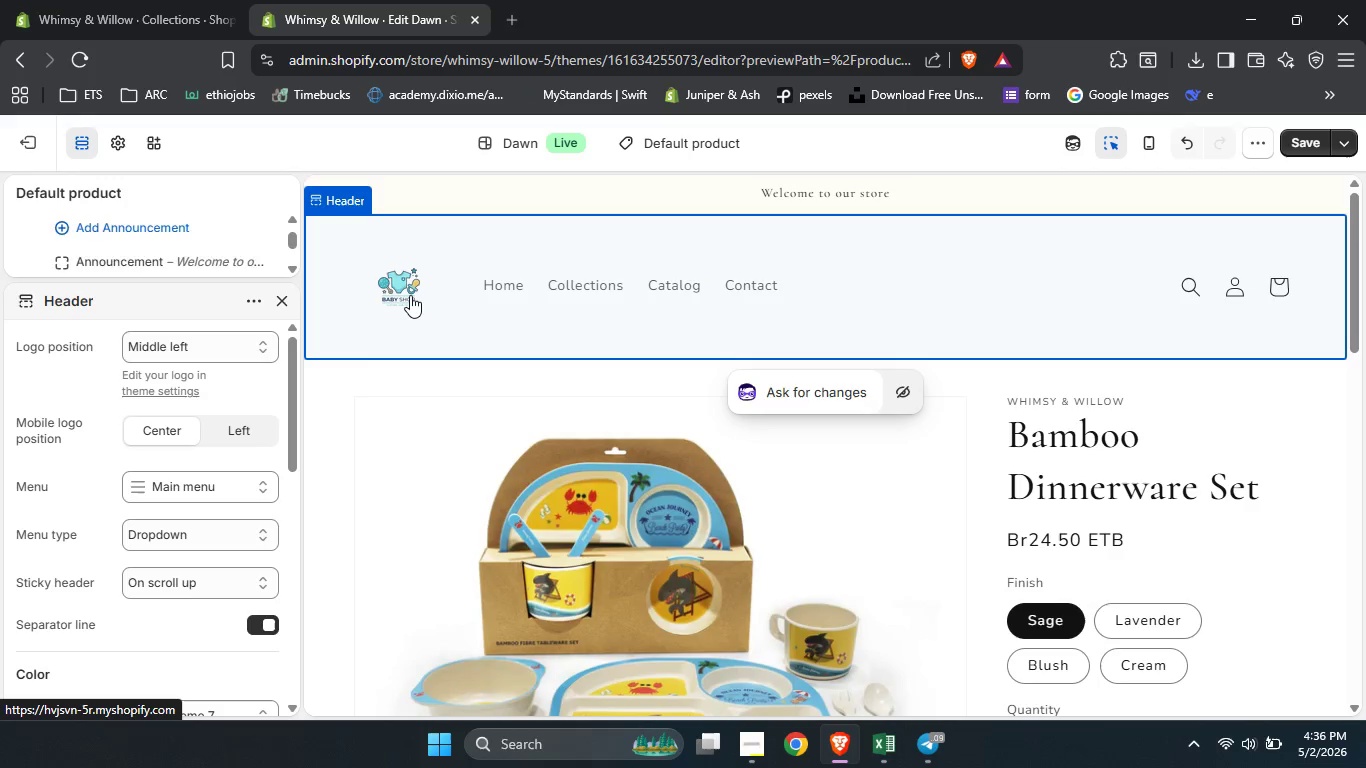 
wait(5.17)
 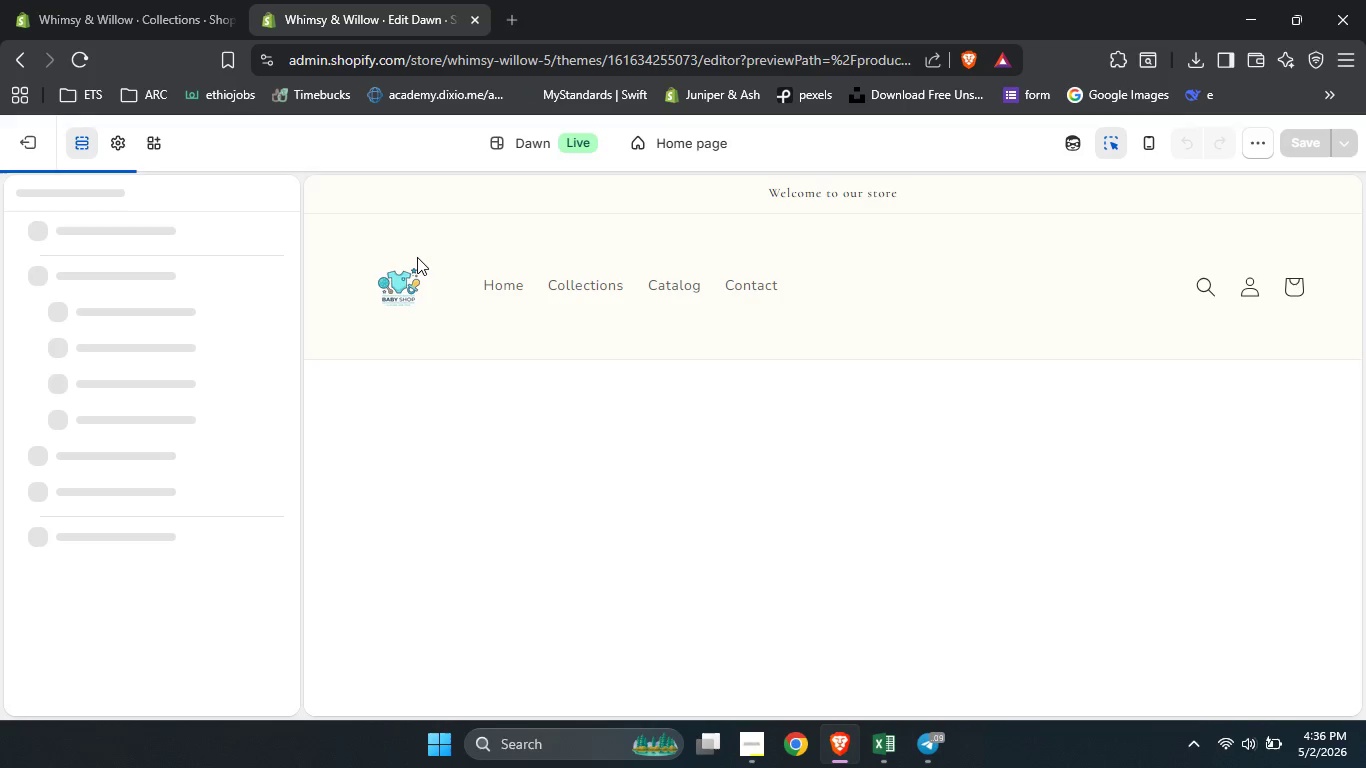 
left_click([718, 148])
 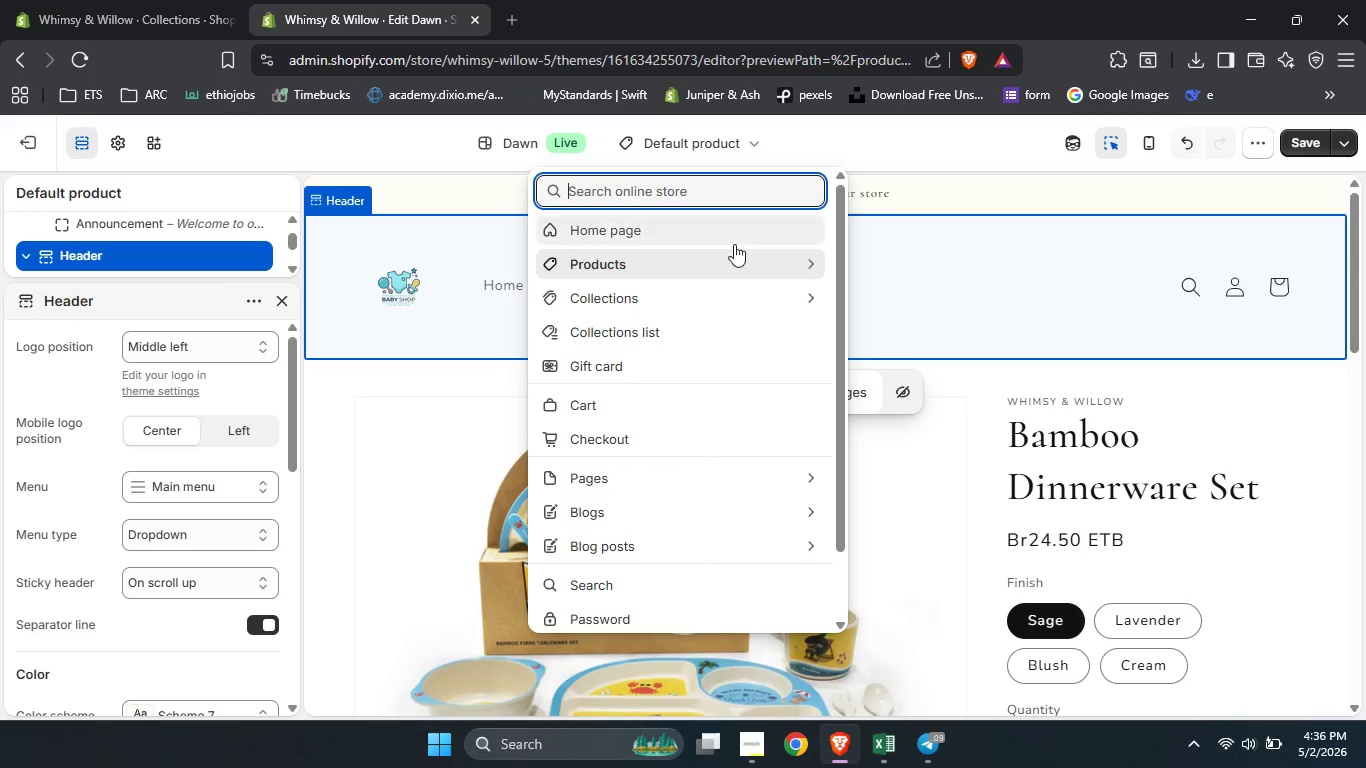 
left_click([750, 263])
 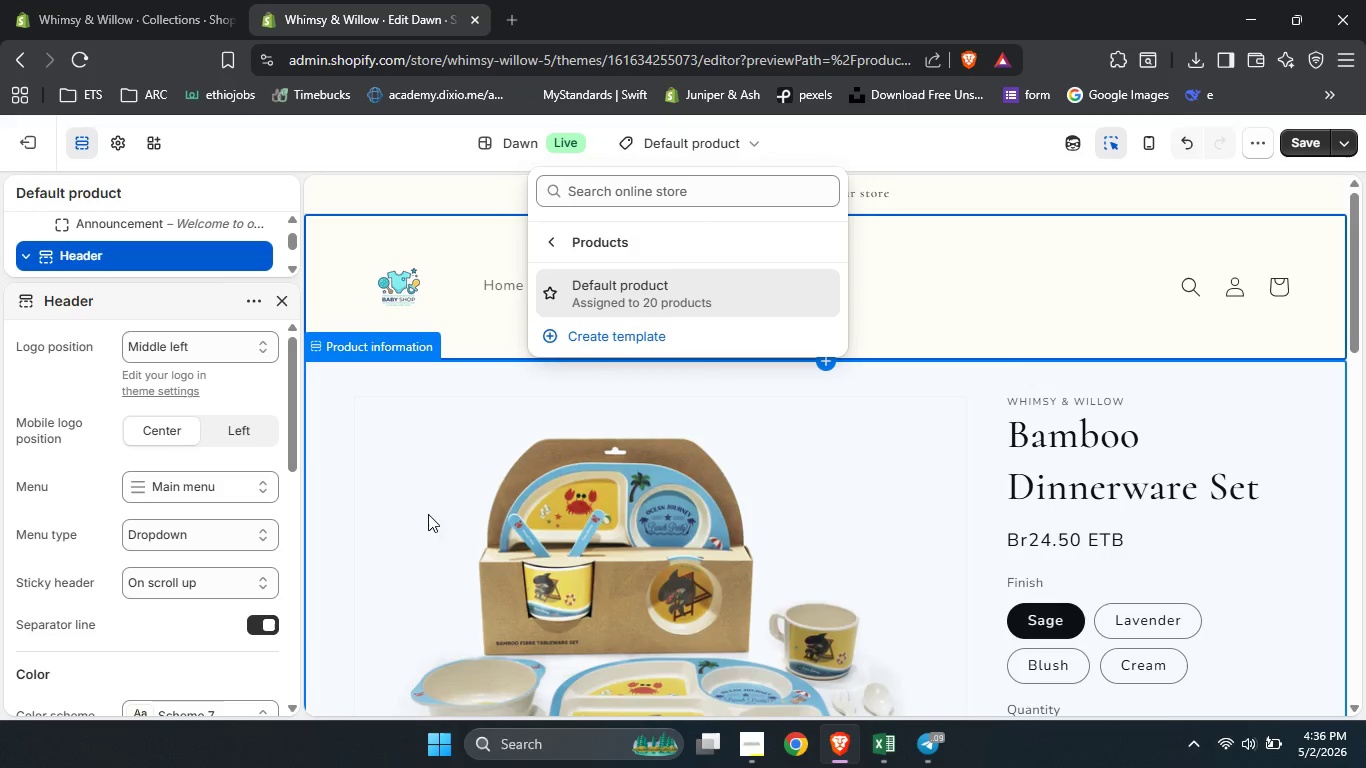 
left_click([337, 468])
 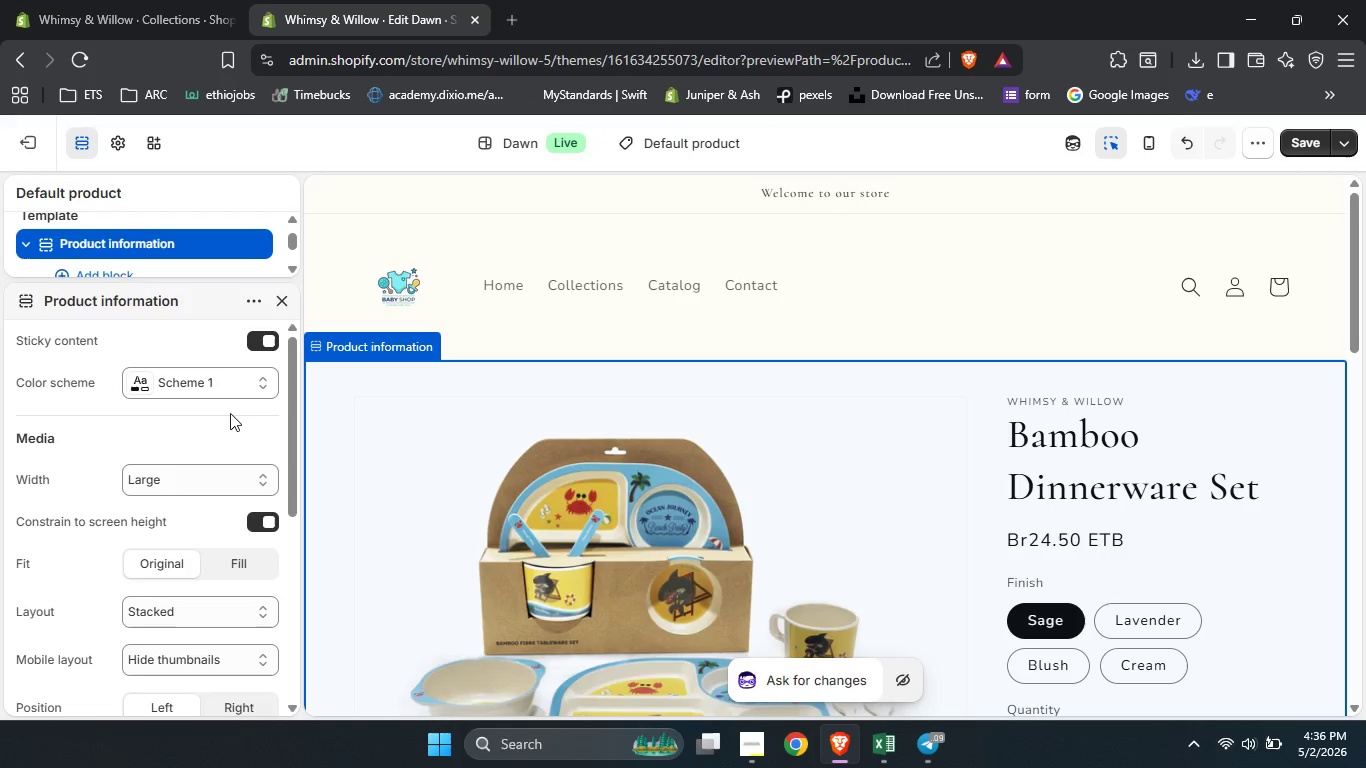 
left_click([209, 392])
 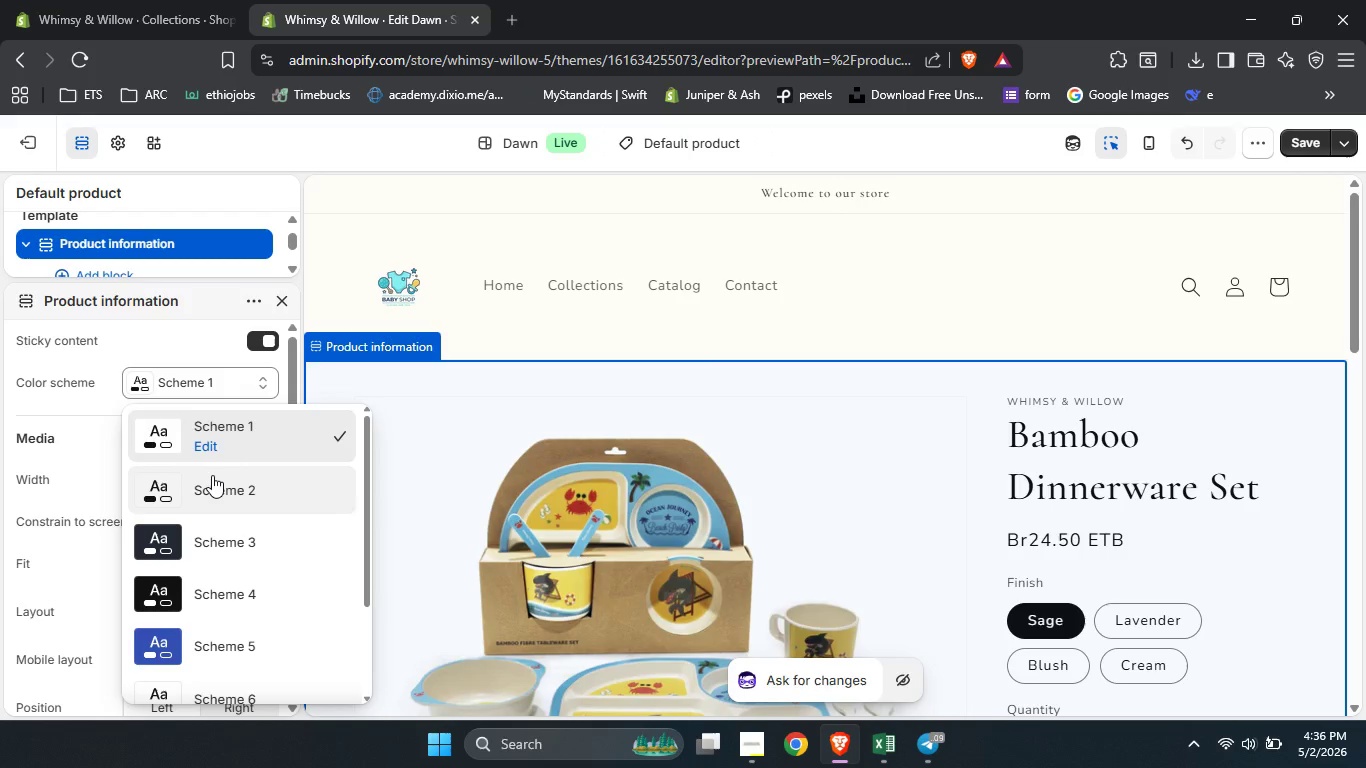 
scroll: coordinate [212, 475], scroll_direction: down, amount: 7.0
 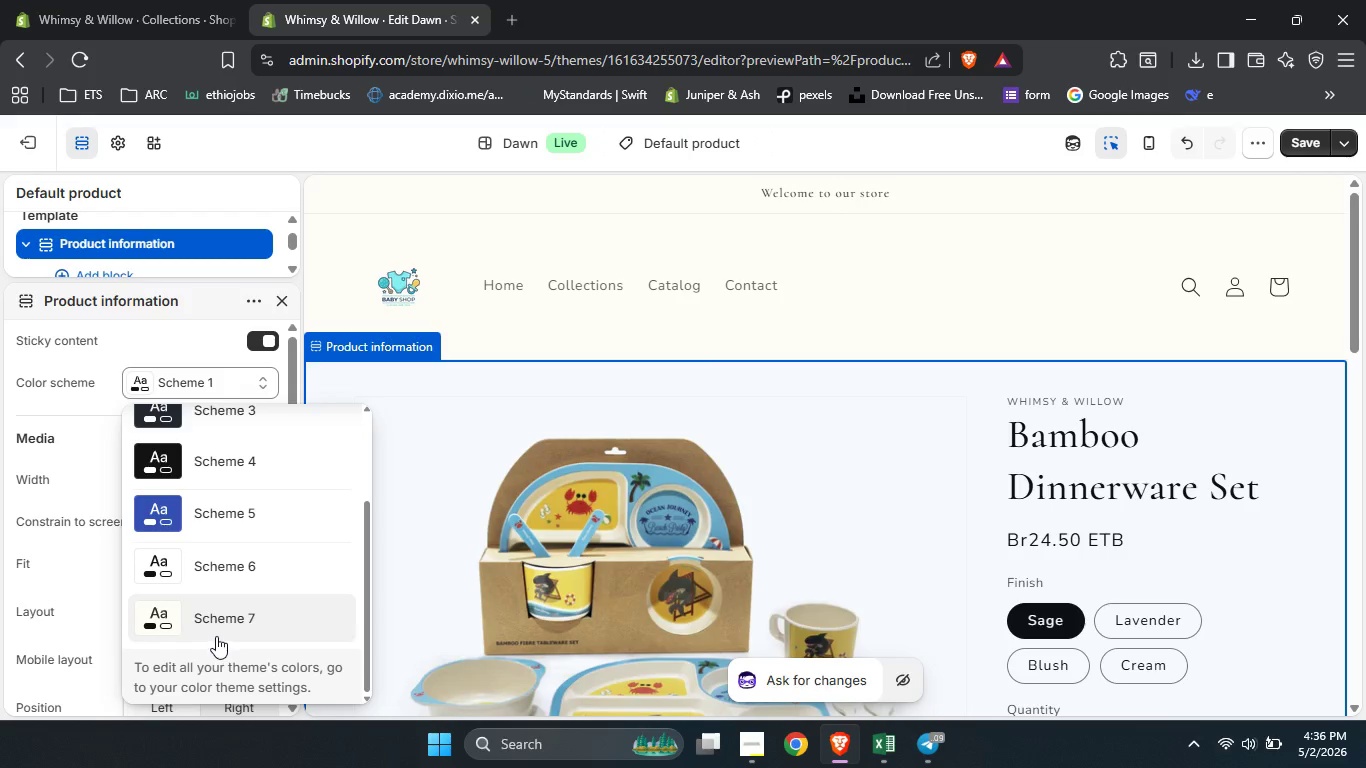 
left_click([216, 635])
 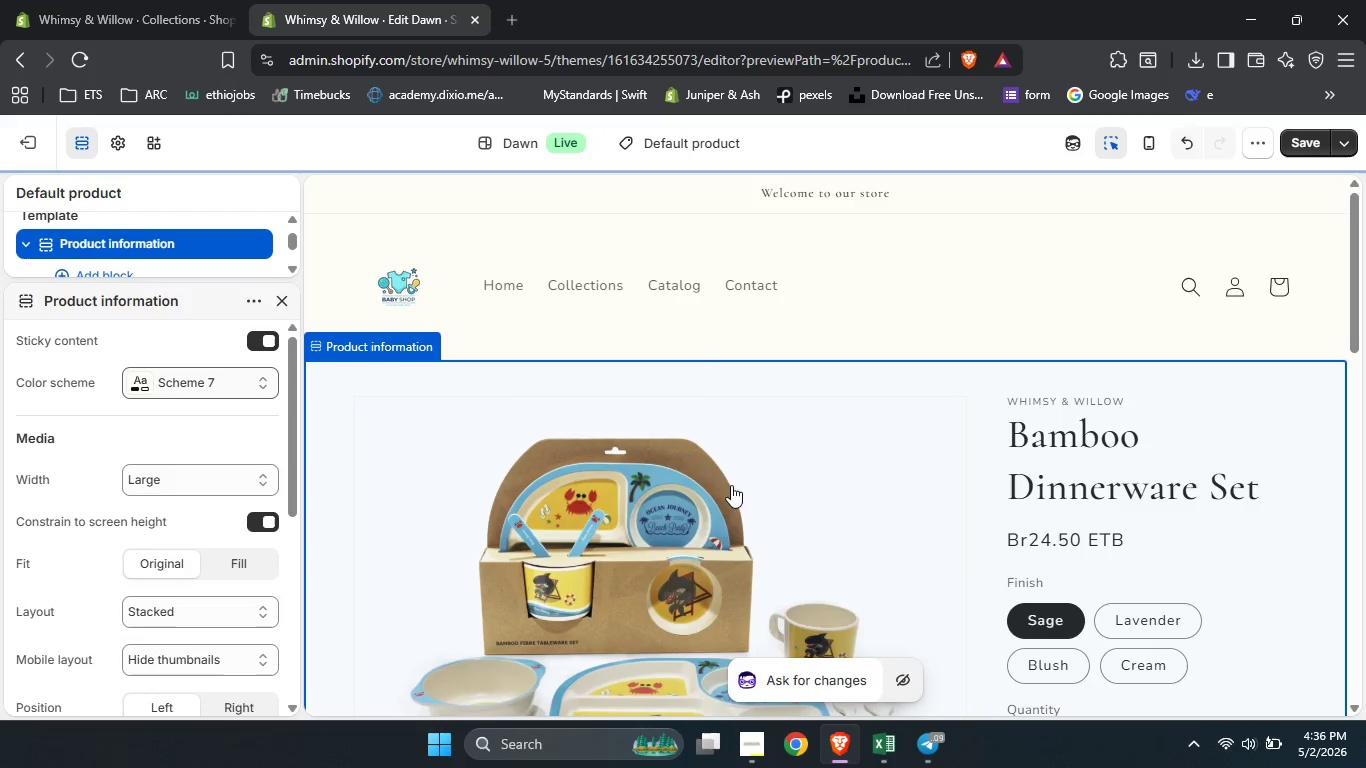 
scroll: coordinate [776, 554], scroll_direction: down, amount: 21.0
 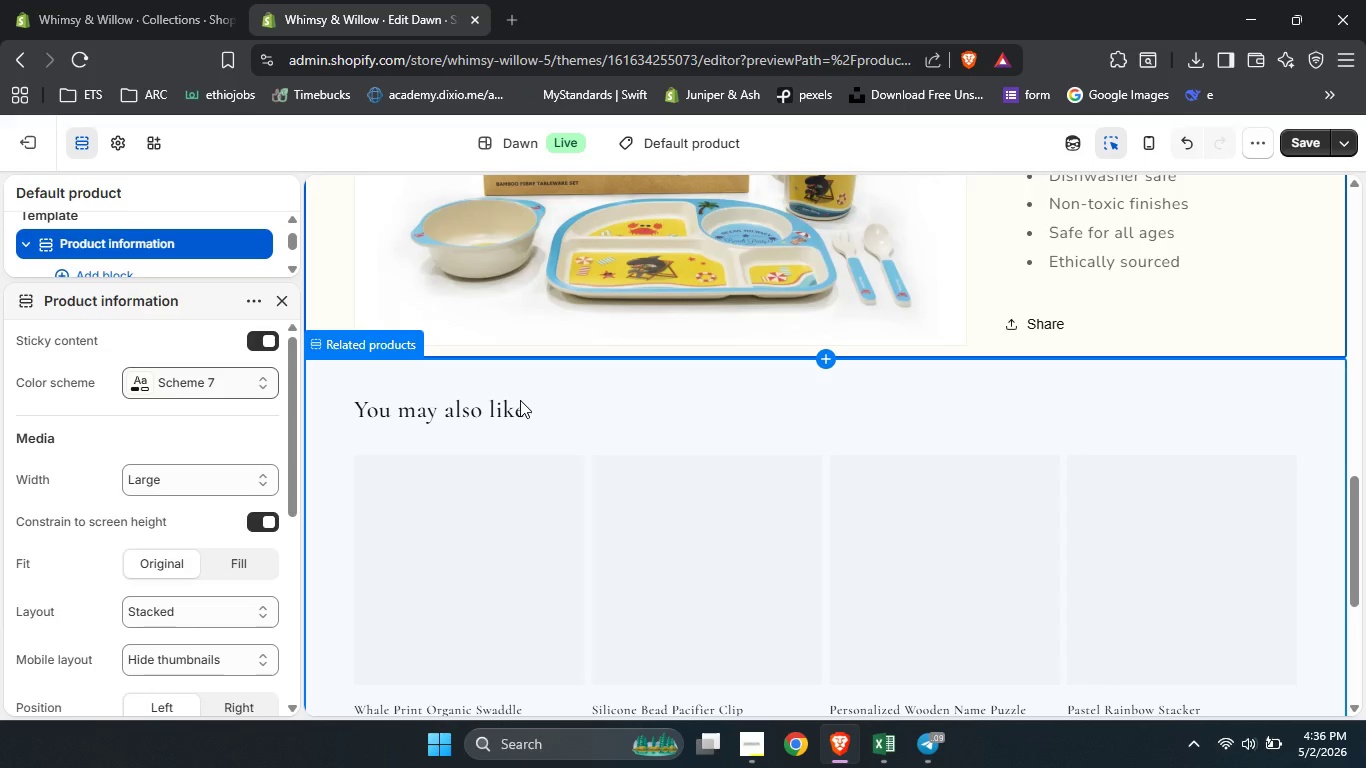 
left_click([520, 400])
 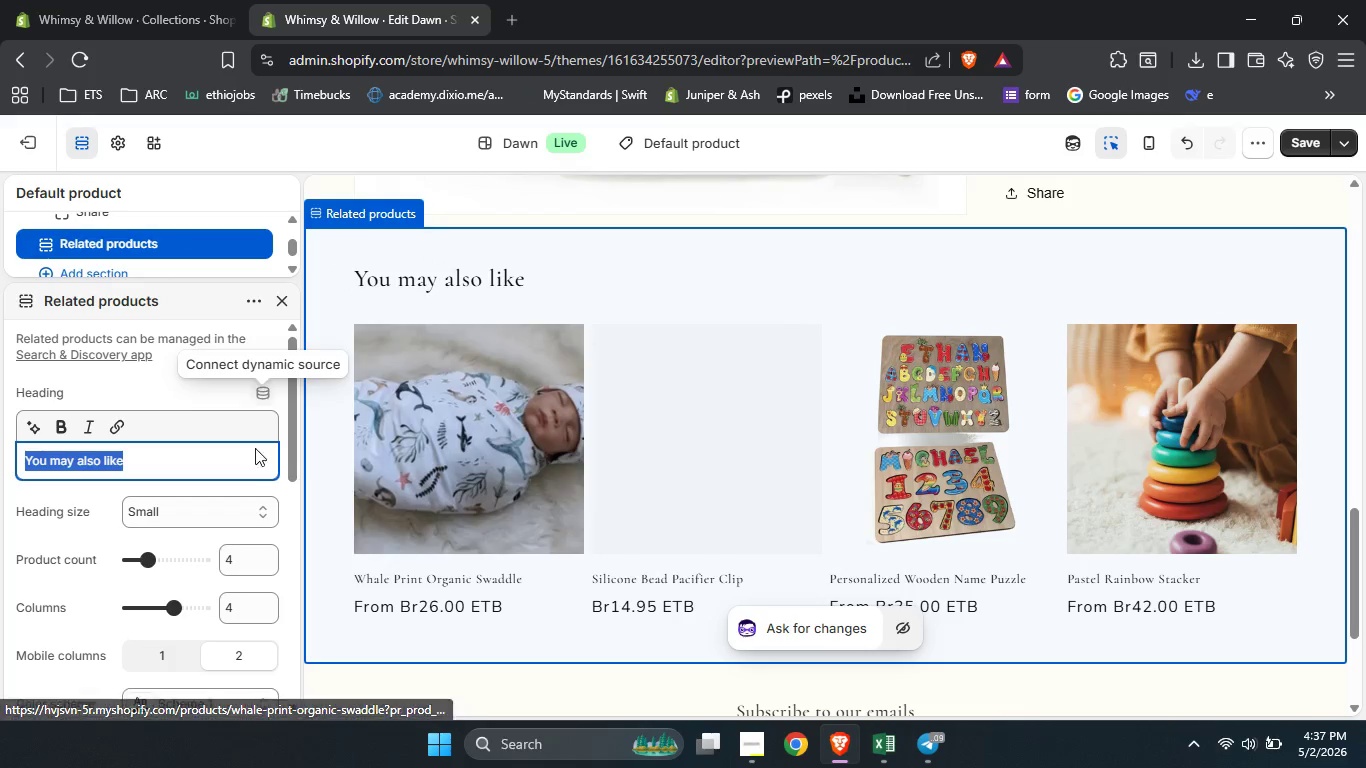 
scroll: coordinate [252, 483], scroll_direction: down, amount: 4.0
 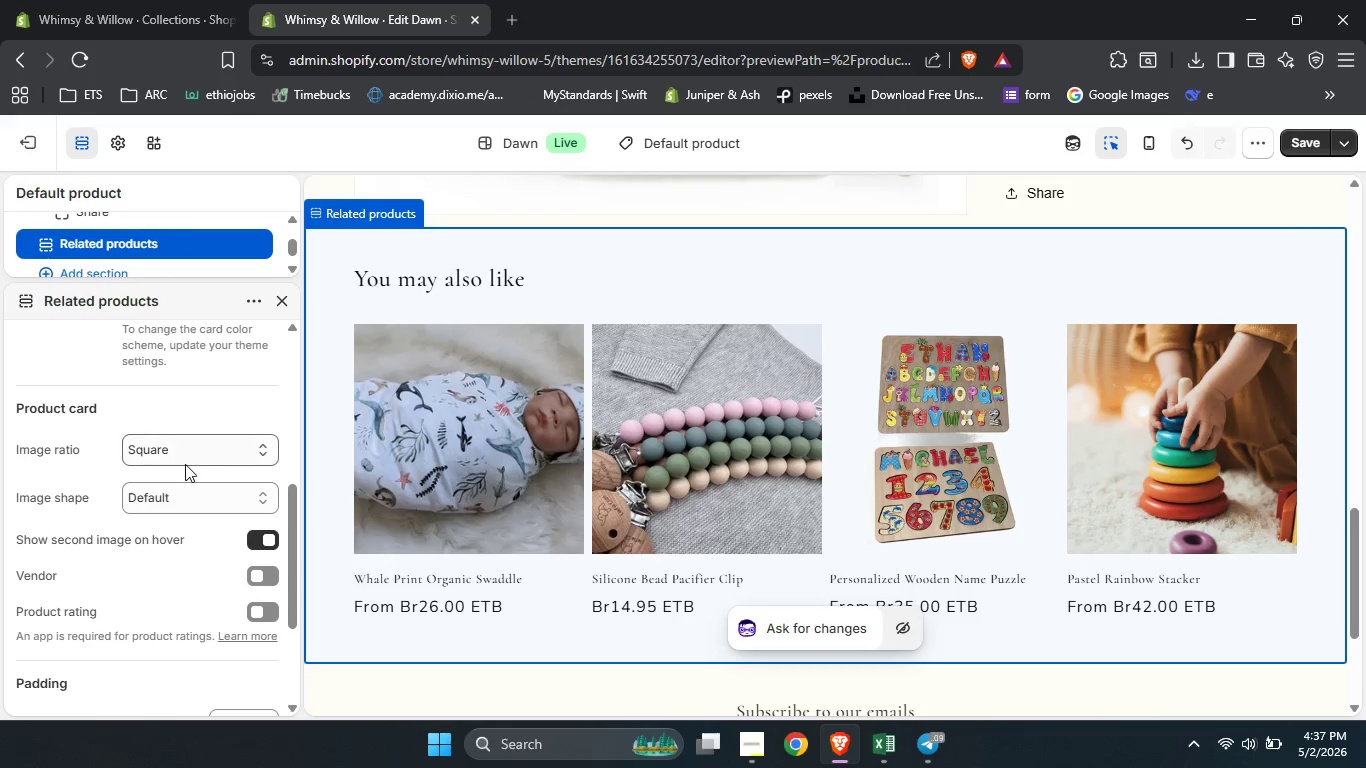 
scroll: coordinate [185, 464], scroll_direction: up, amount: 2.0
 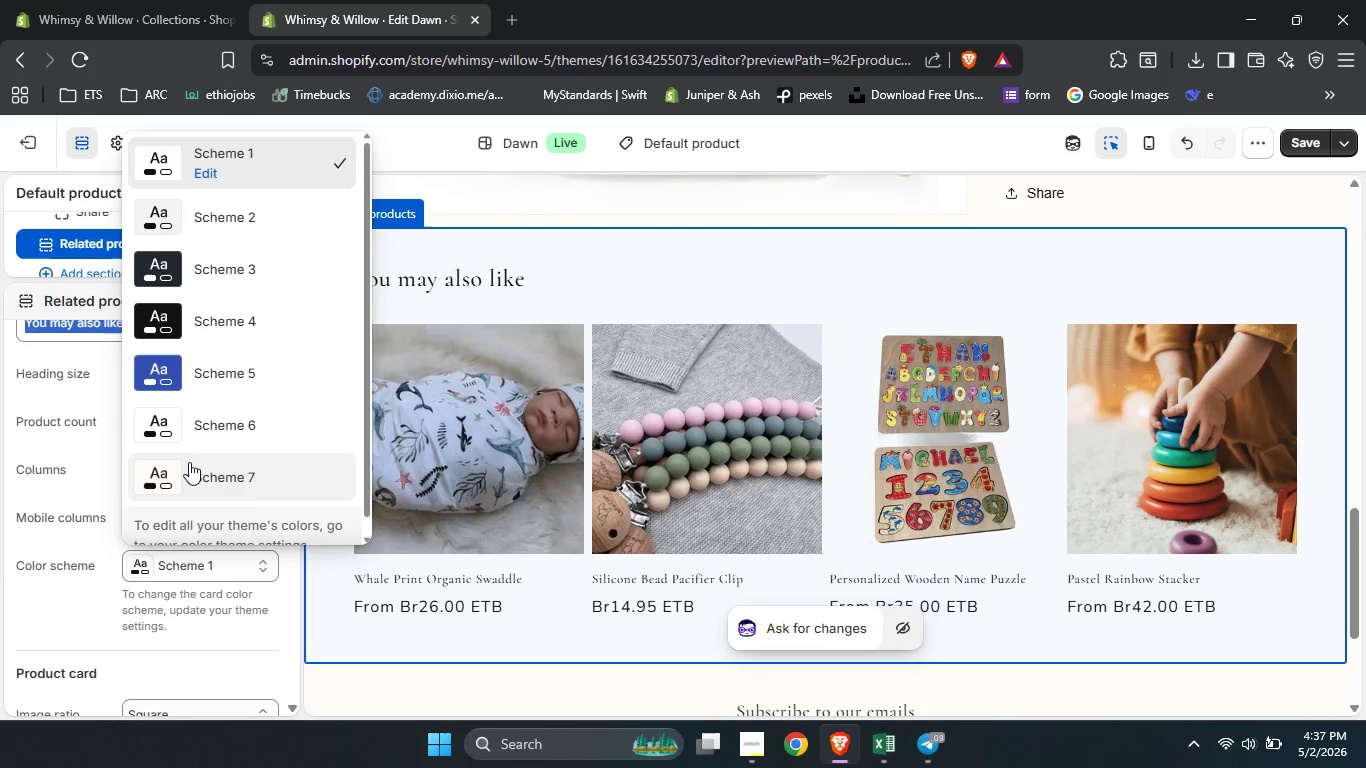 
left_click([189, 472])
 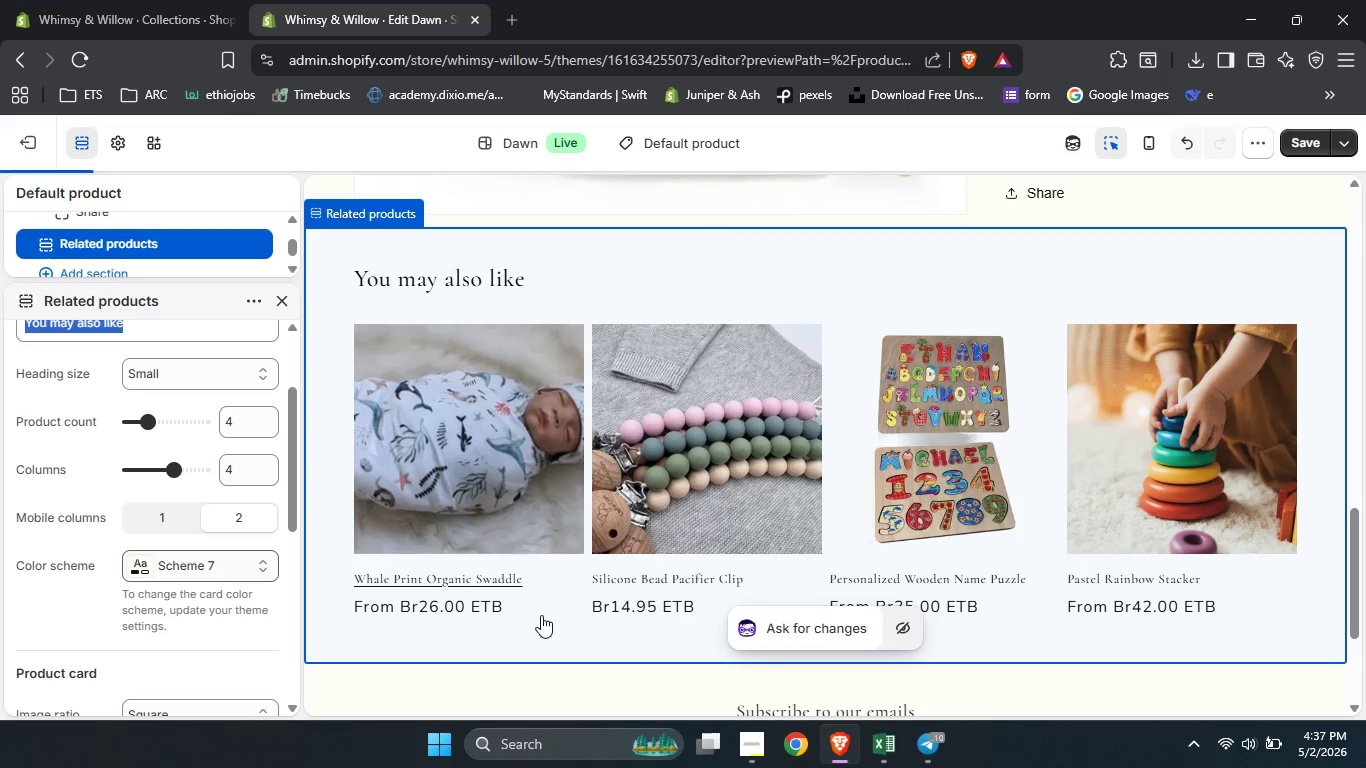 
scroll: coordinate [541, 615], scroll_direction: up, amount: 26.0
 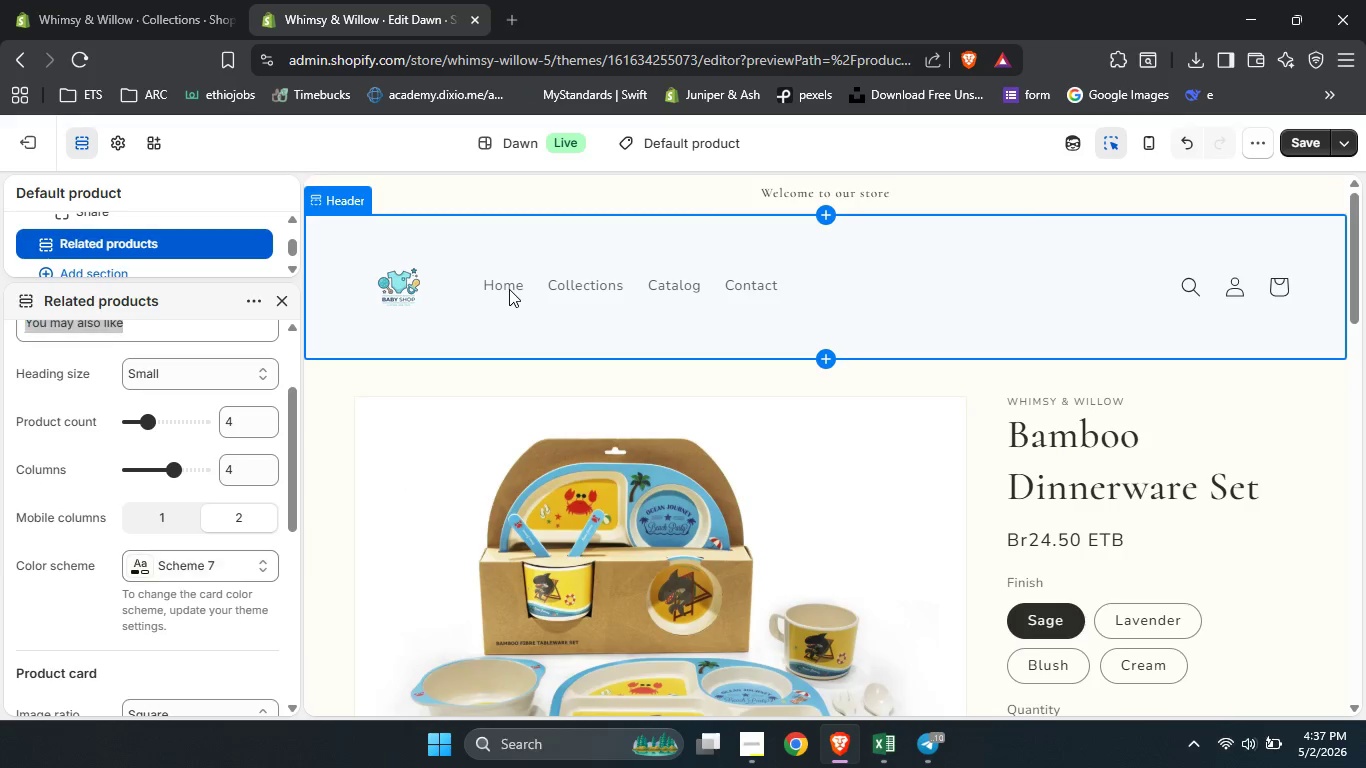 
double_click([509, 289])
 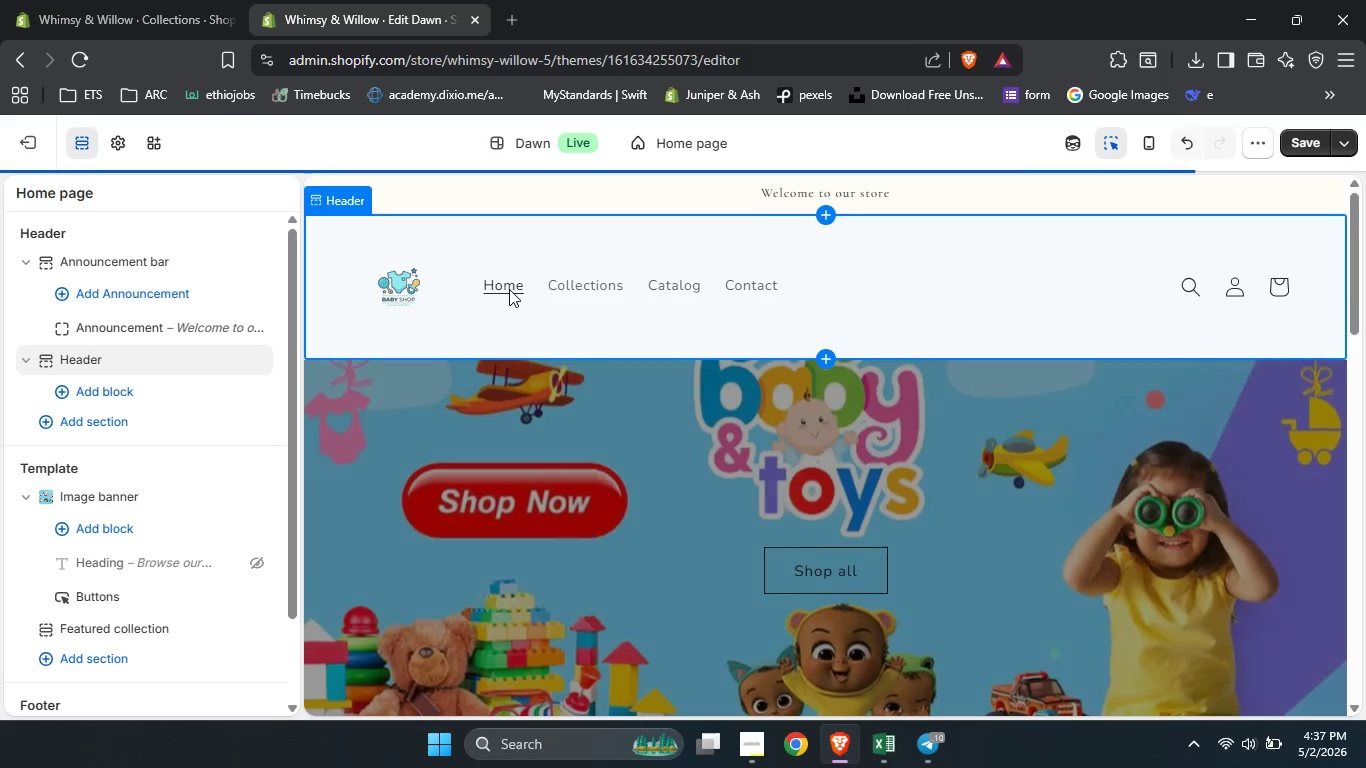 
scroll: coordinate [472, 573], scroll_direction: down, amount: 1.0
 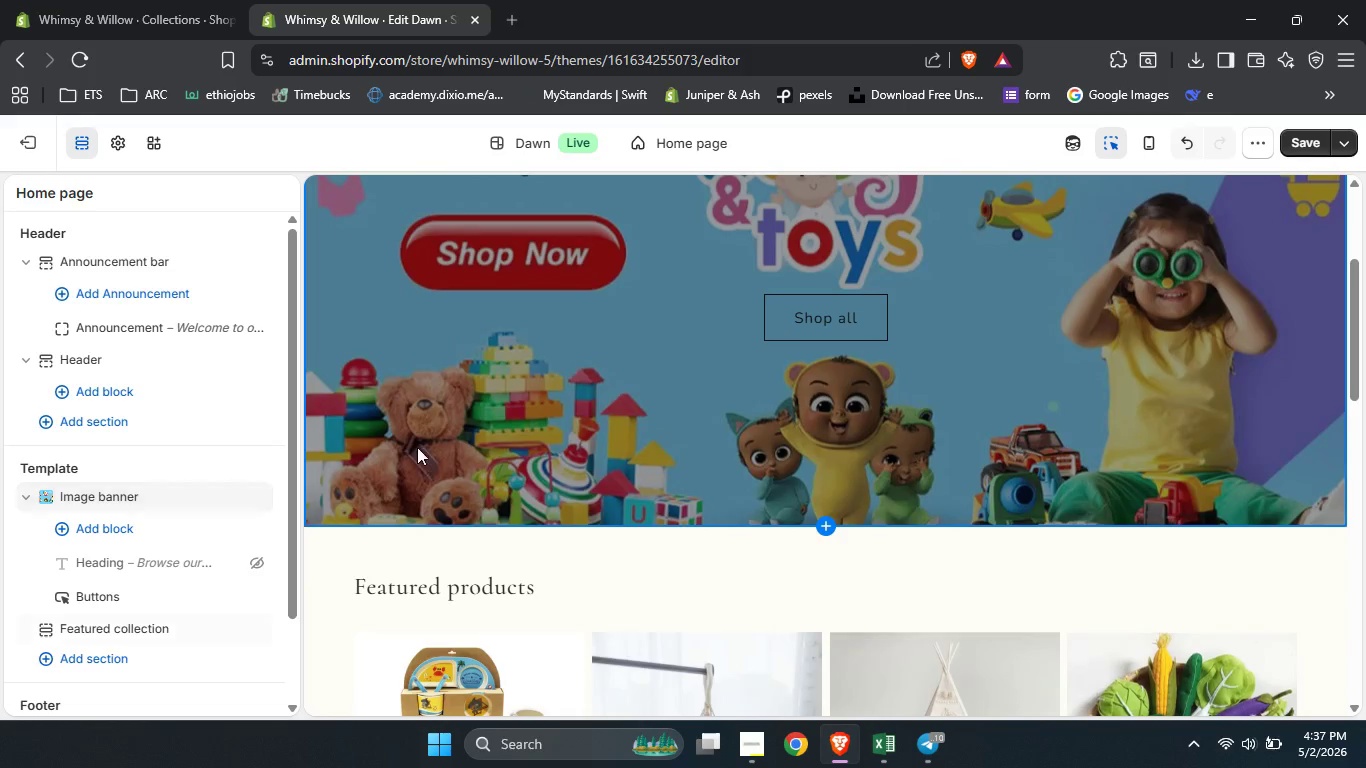 
left_click([415, 444])
 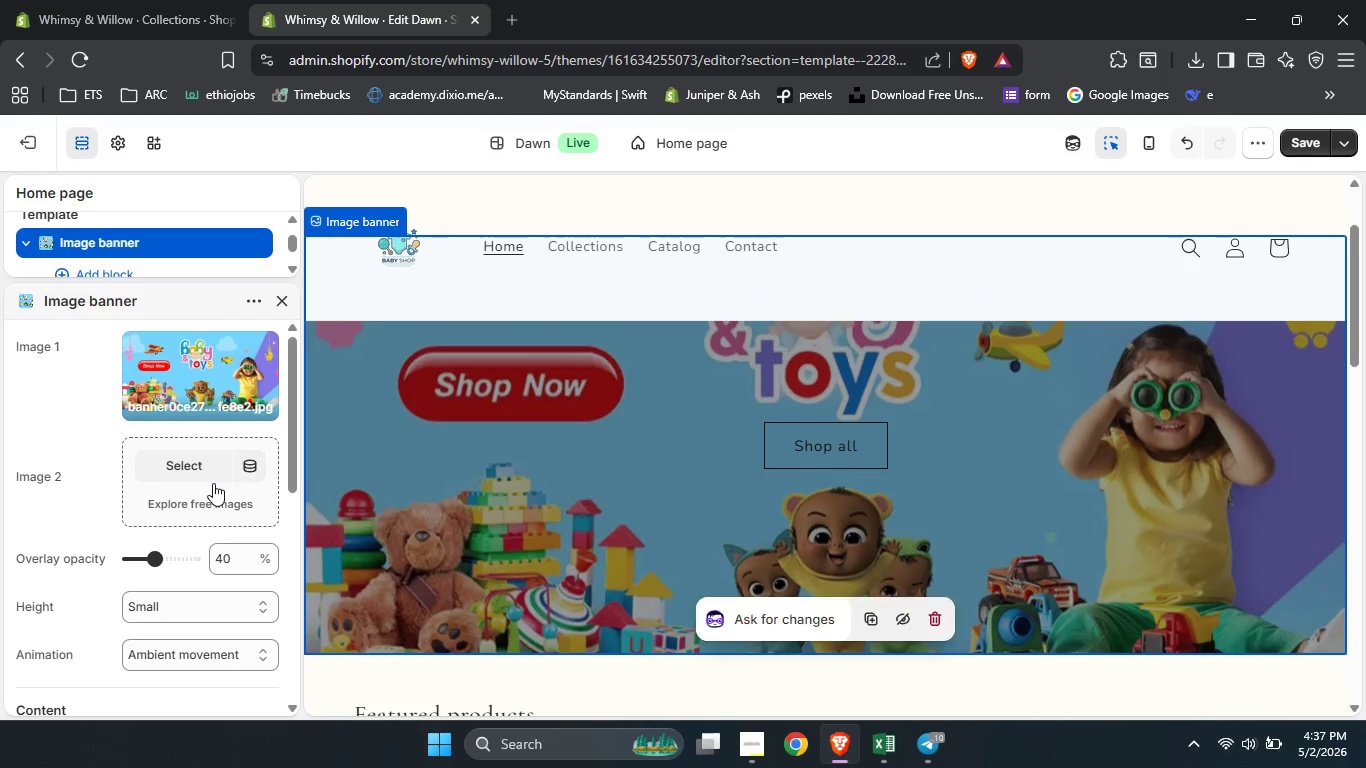 
scroll: coordinate [213, 483], scroll_direction: down, amount: 3.0
 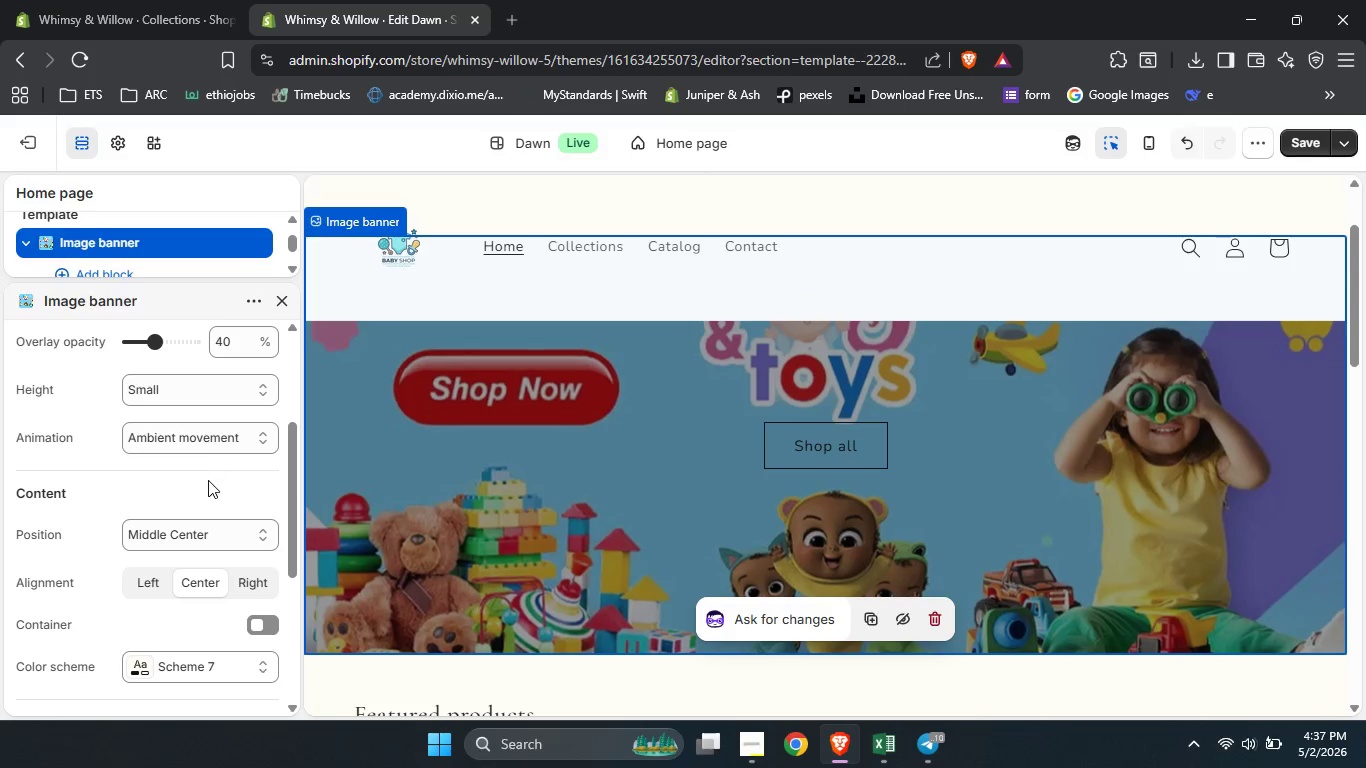 
scroll: coordinate [208, 480], scroll_direction: none, amount: 0.0
 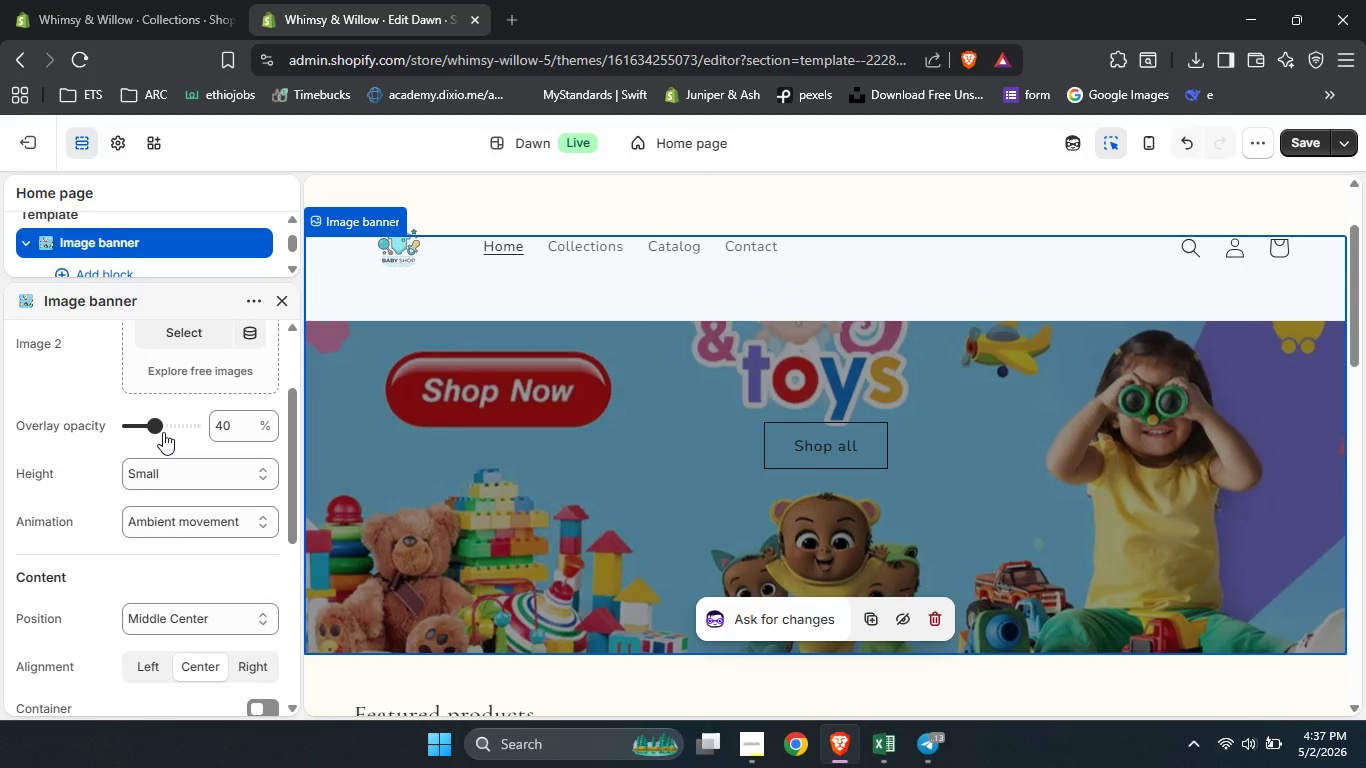 
left_click_drag(start_coordinate=[156, 427], to_coordinate=[139, 429])
 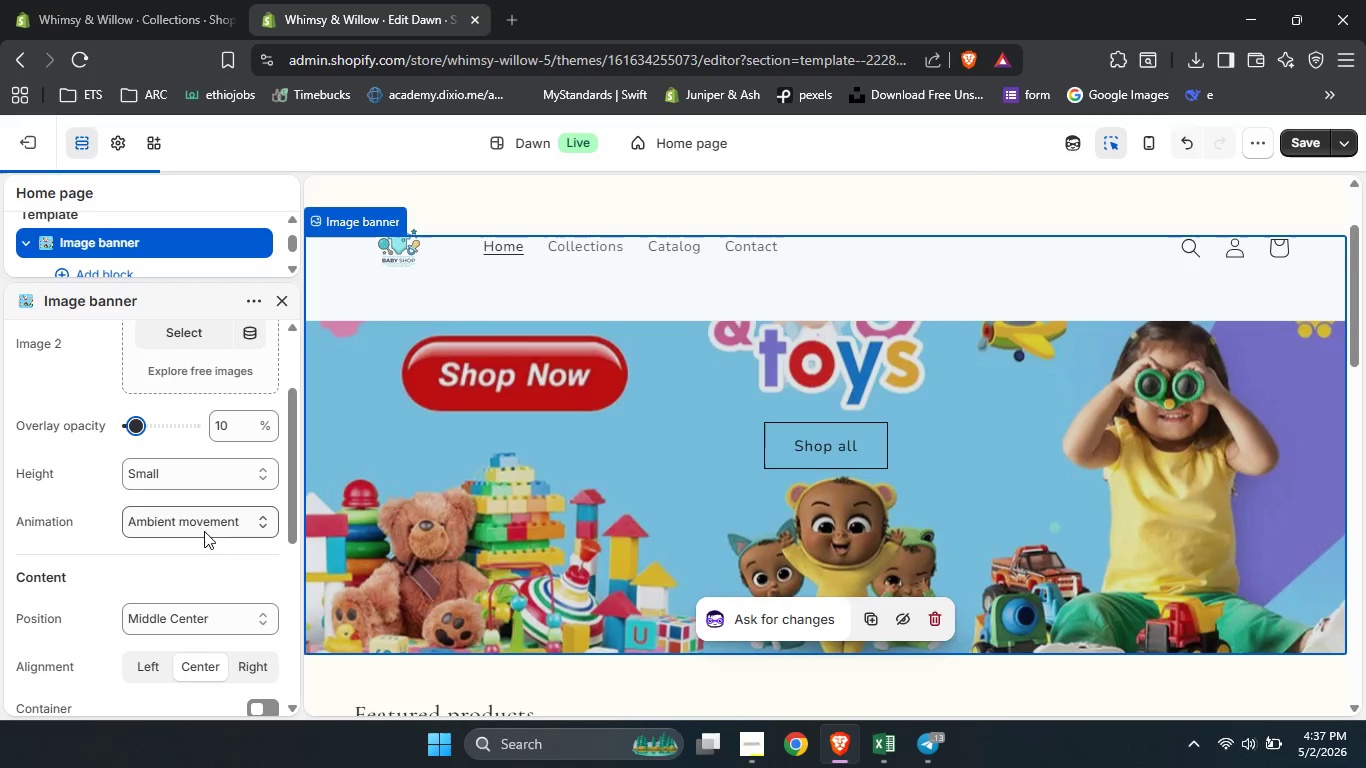 
left_click_drag(start_coordinate=[204, 531], to_coordinate=[183, 432])
 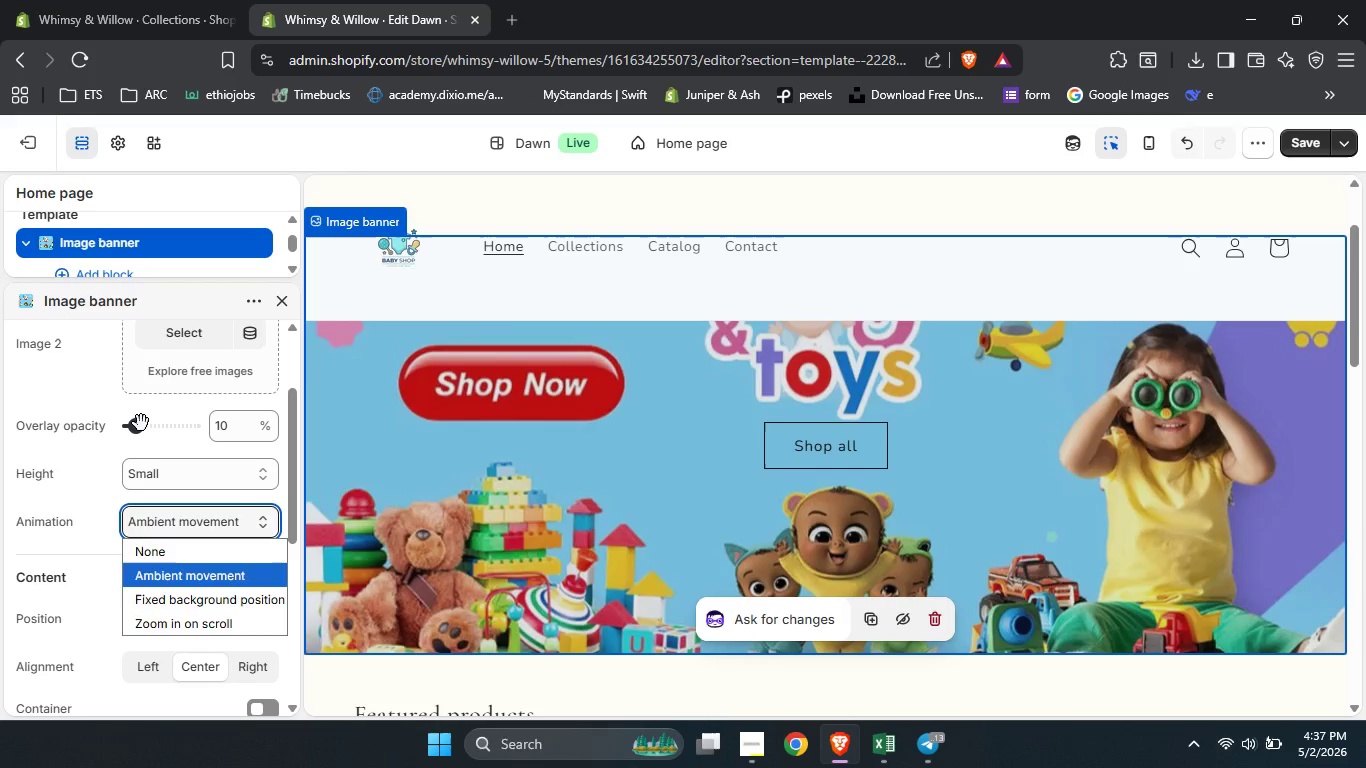 
left_click([141, 423])
 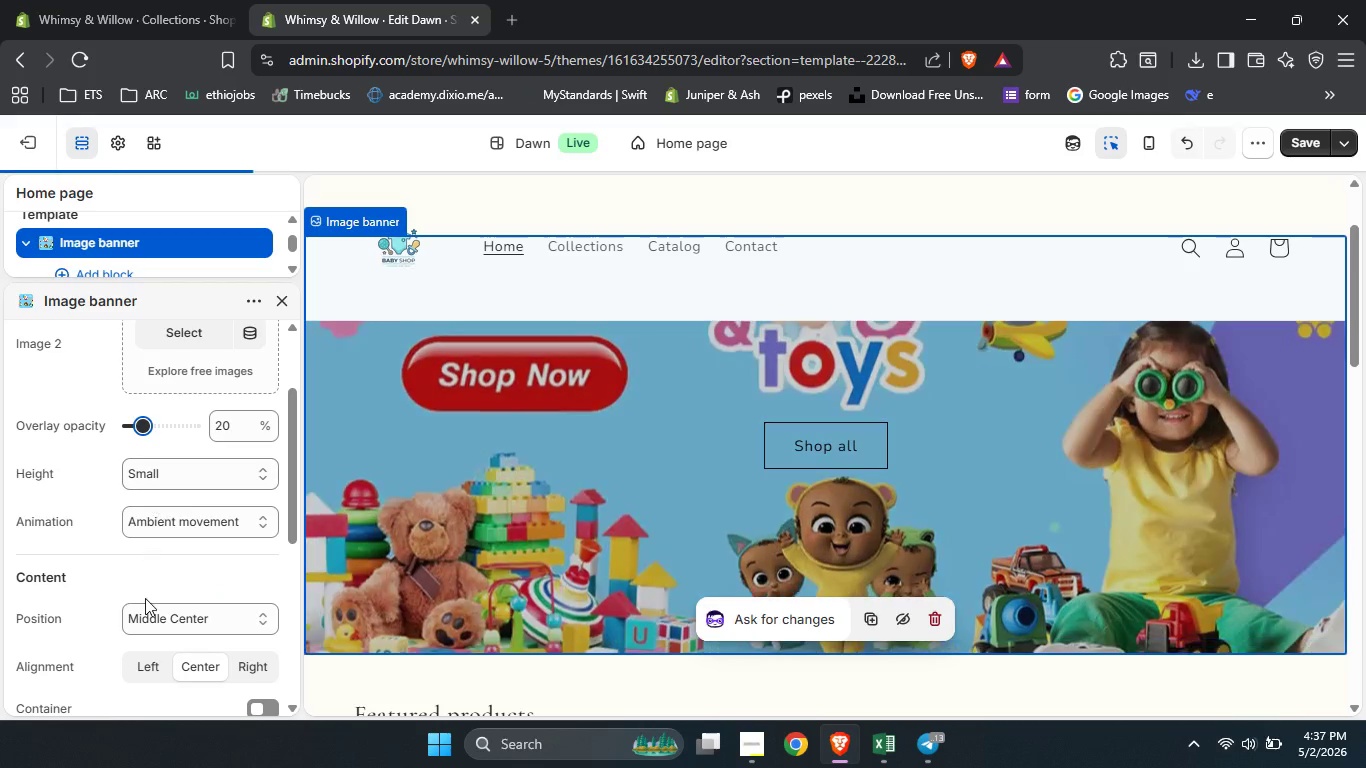 
scroll: coordinate [145, 598], scroll_direction: down, amount: 4.0
 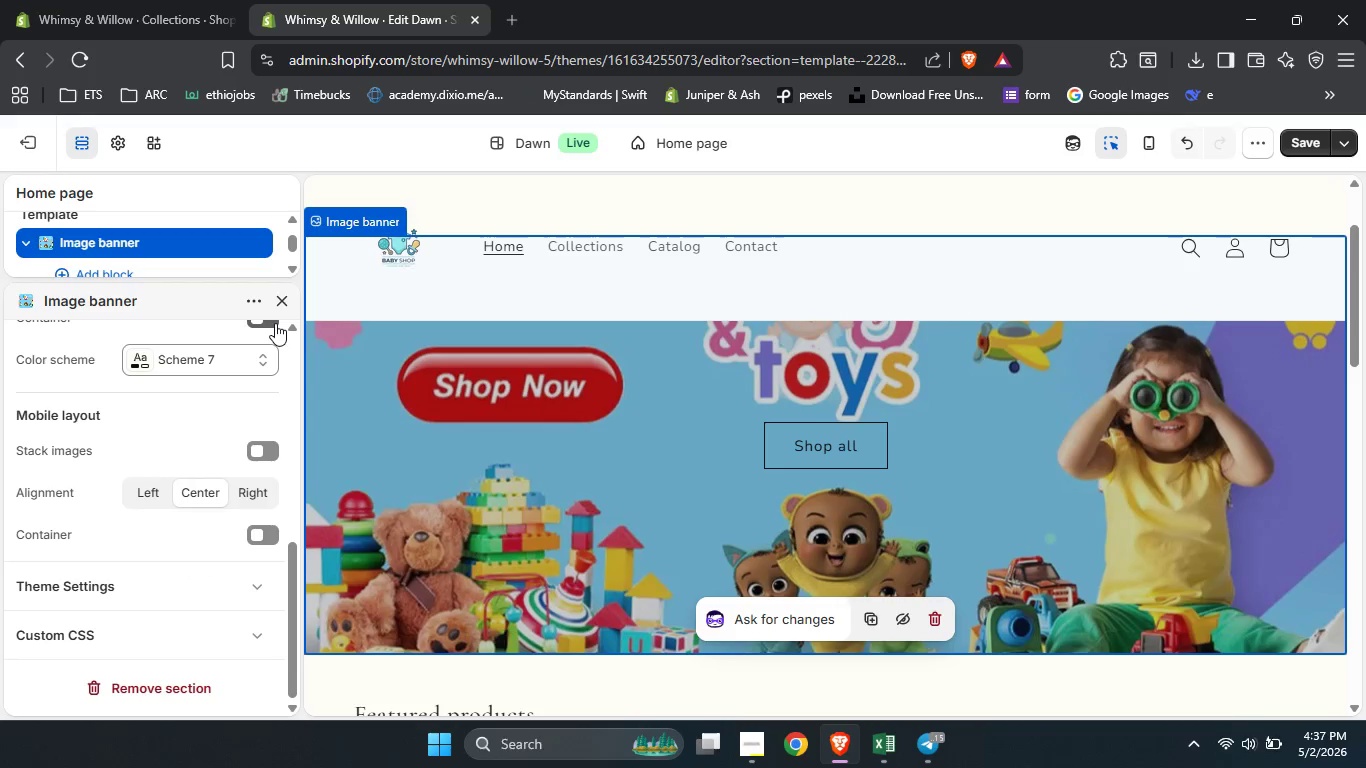 
left_click([279, 307])
 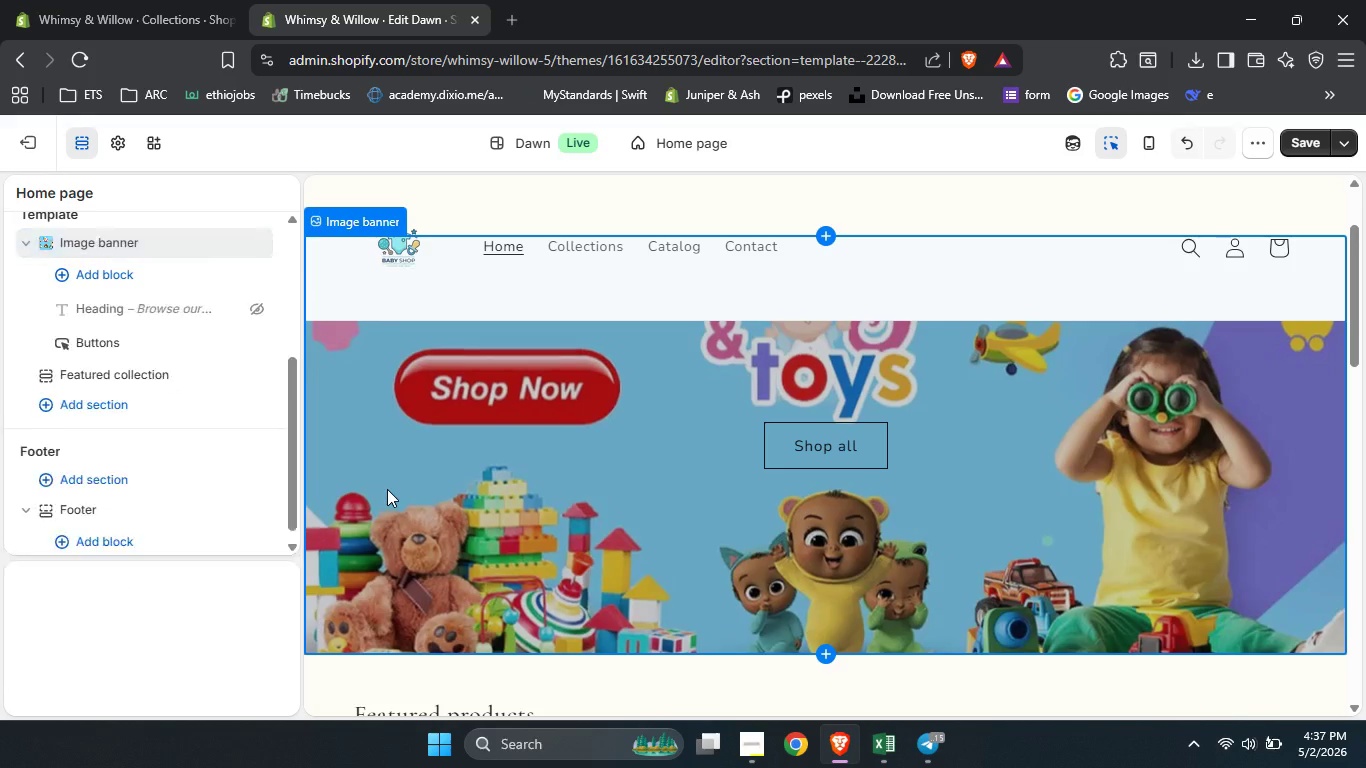 
scroll: coordinate [387, 489], scroll_direction: down, amount: 3.0
 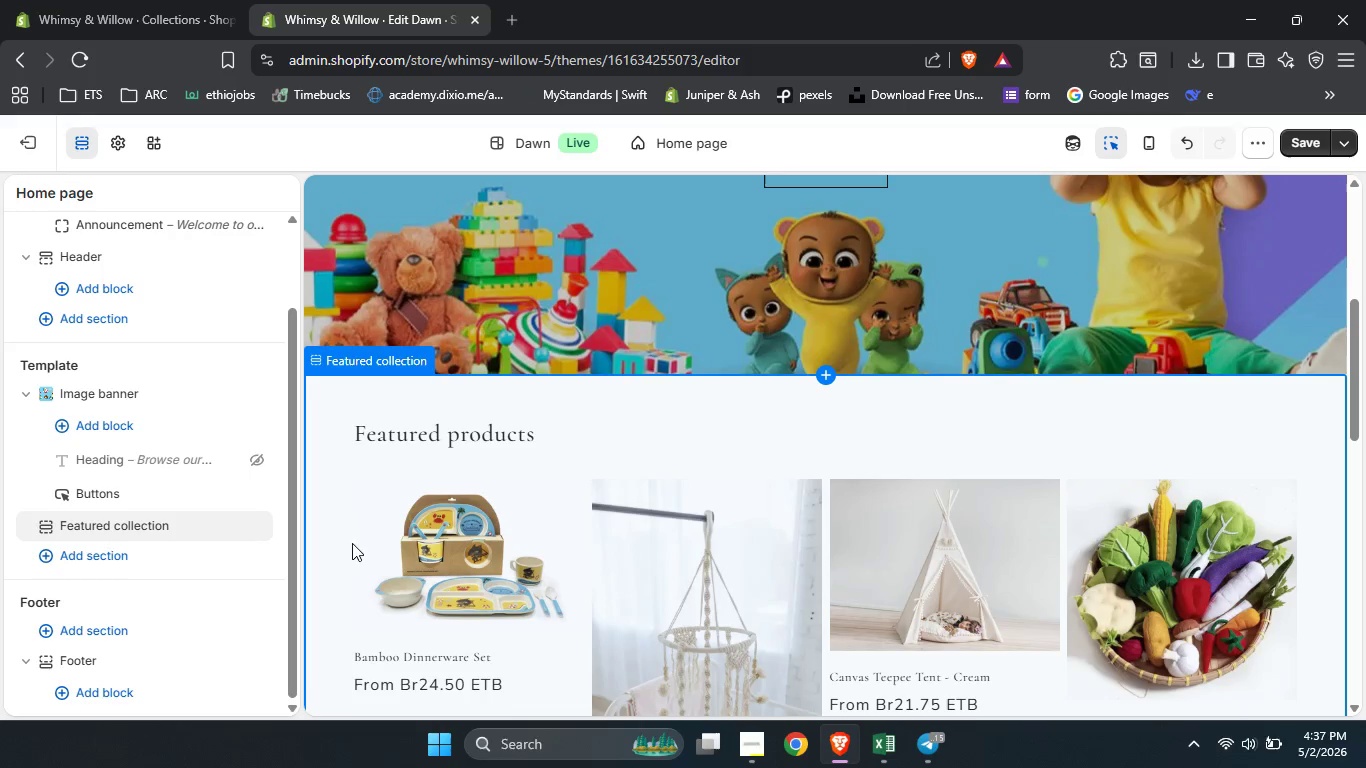 
left_click([358, 548])
 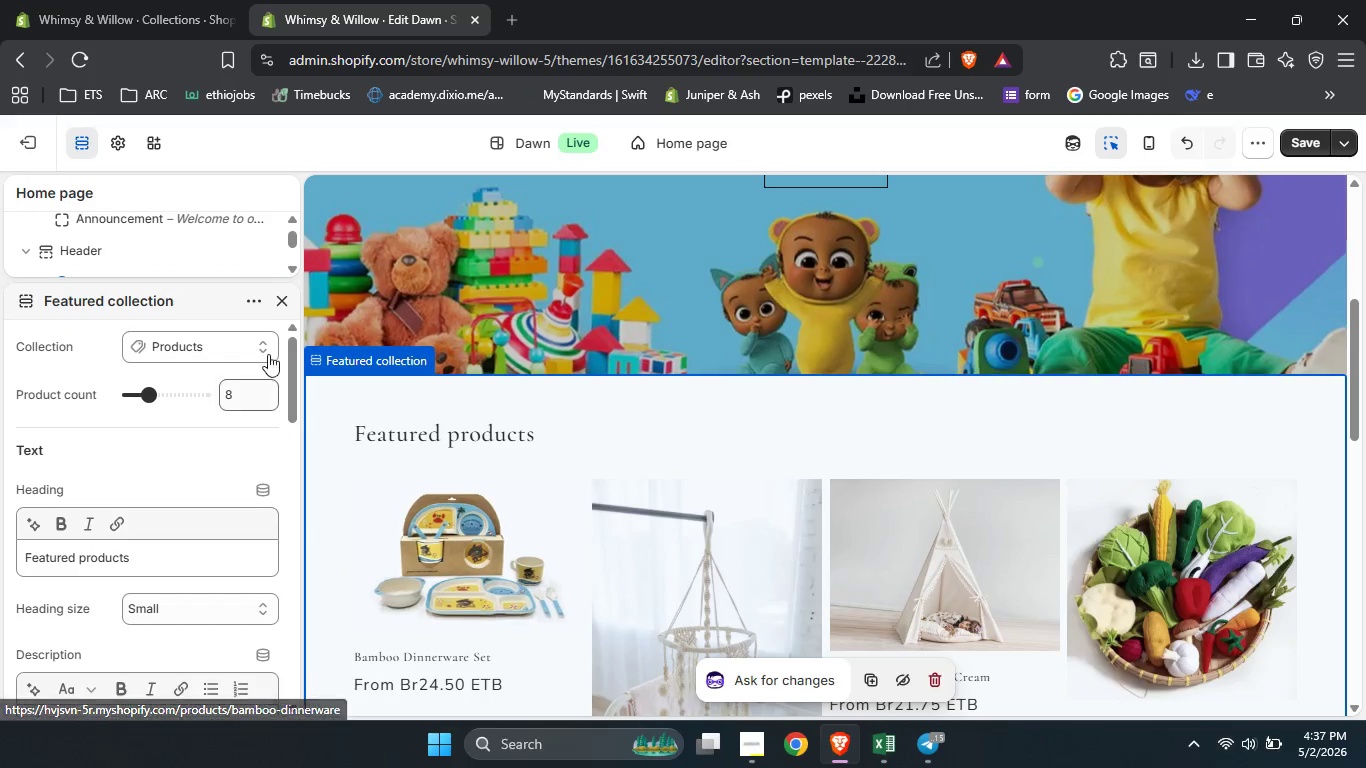 
left_click([278, 302])
 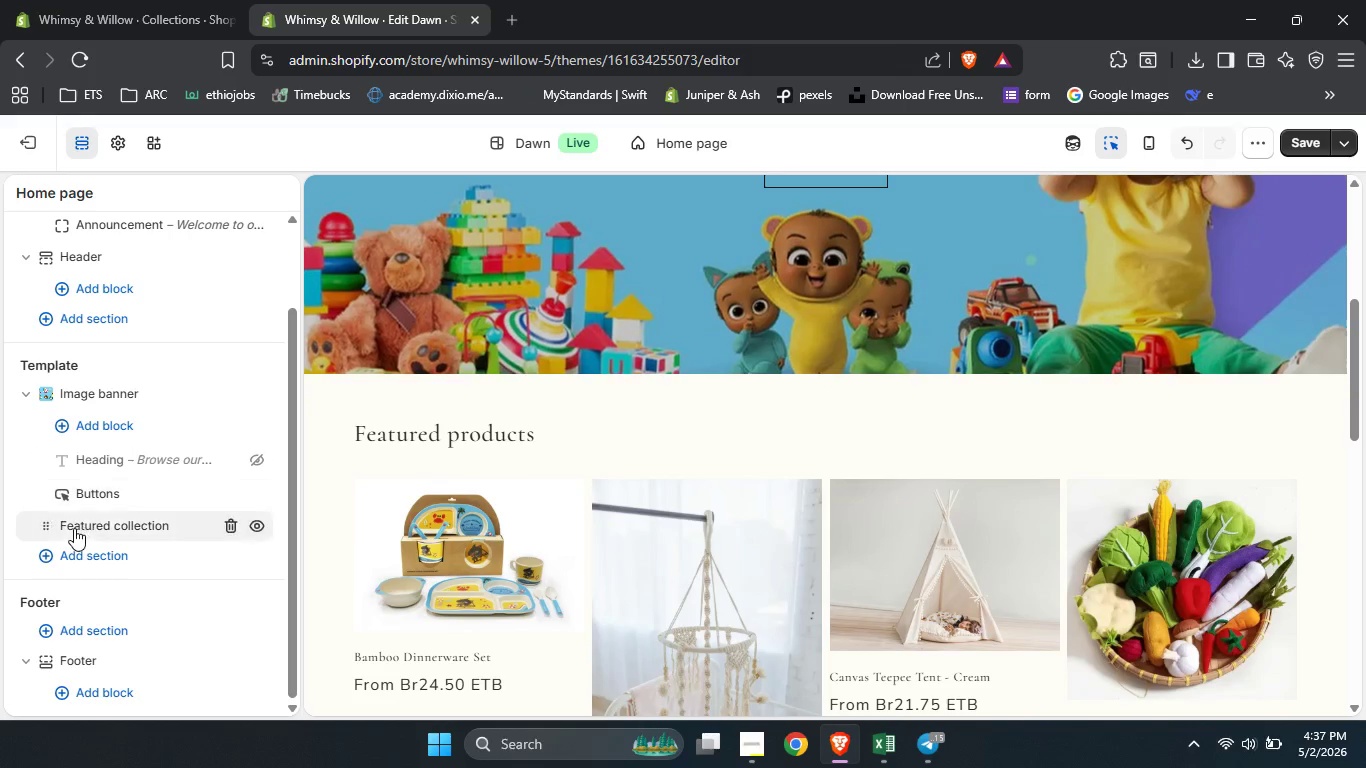 
left_click([74, 528])
 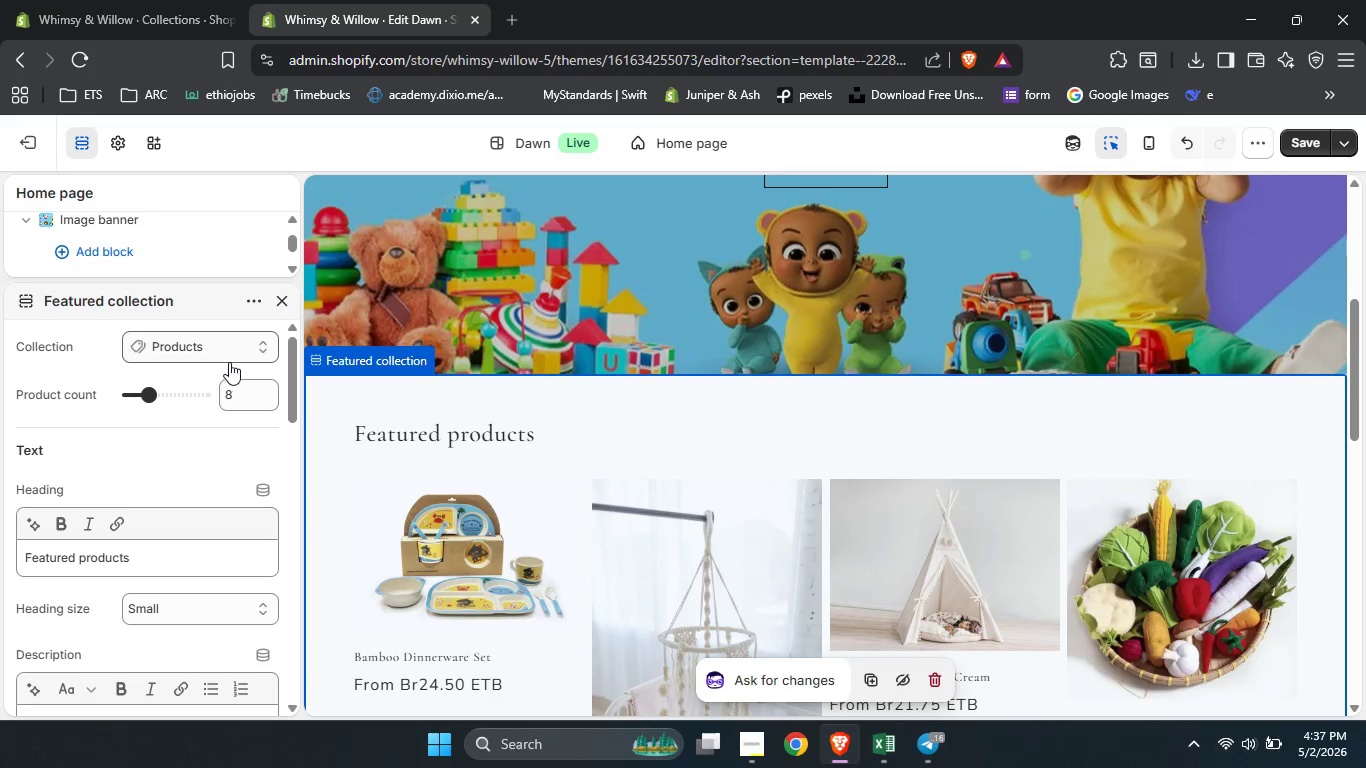 
scroll: coordinate [178, 476], scroll_direction: down, amount: 3.0
 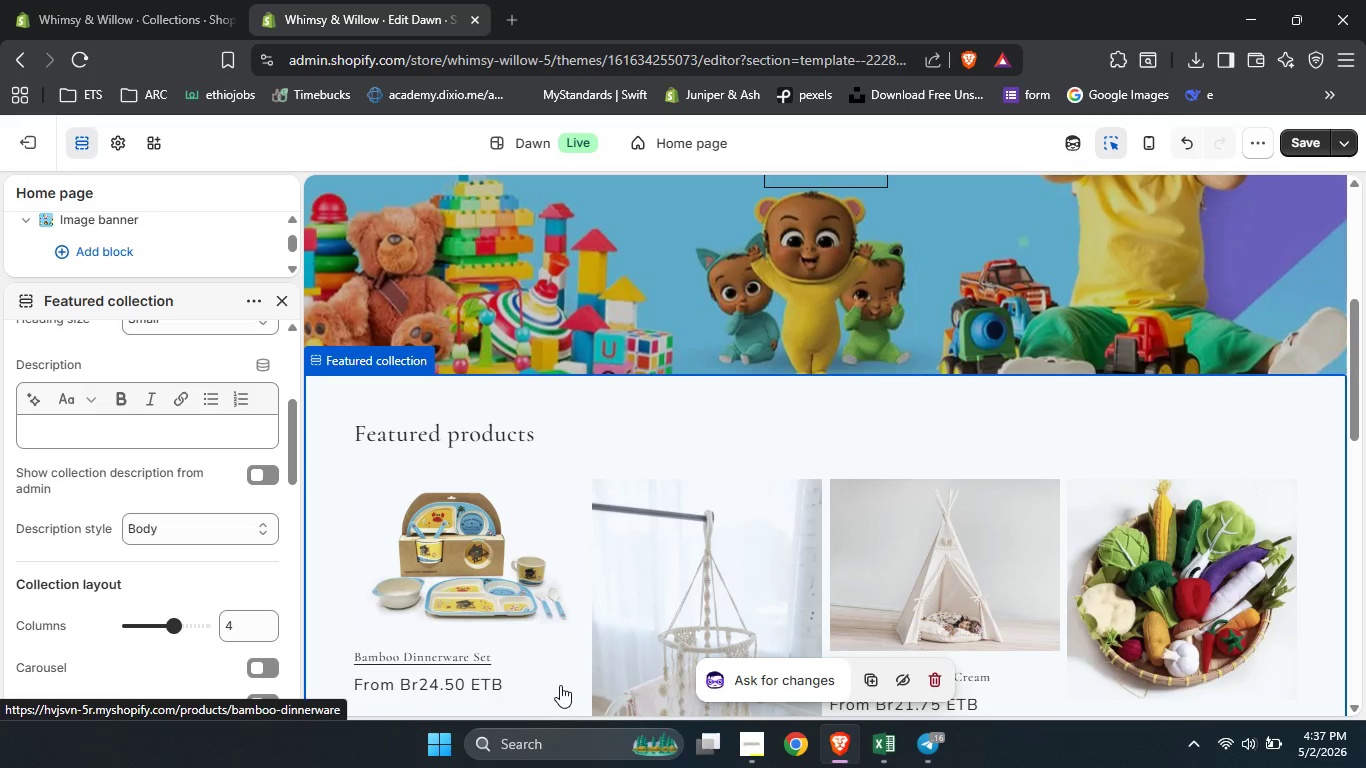 
left_click([564, 698])
 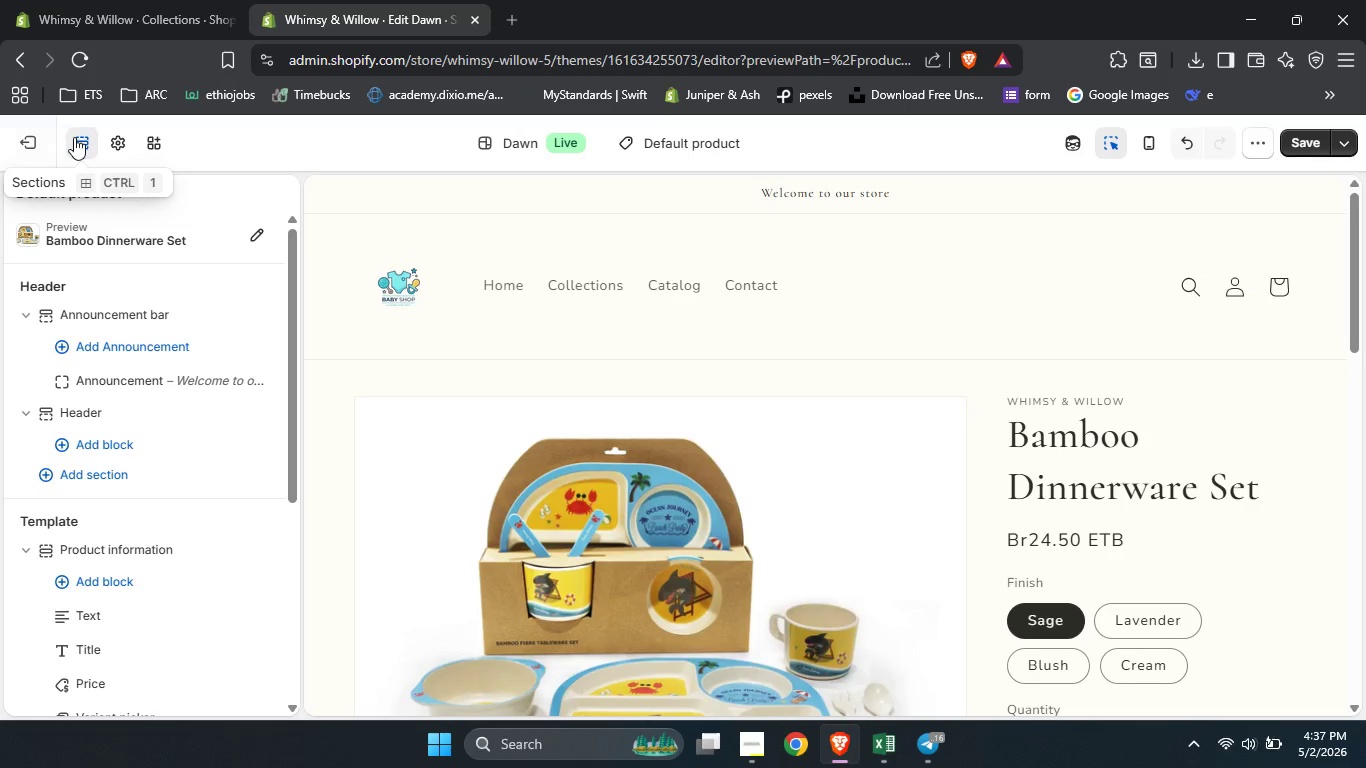 
wait(5.75)
 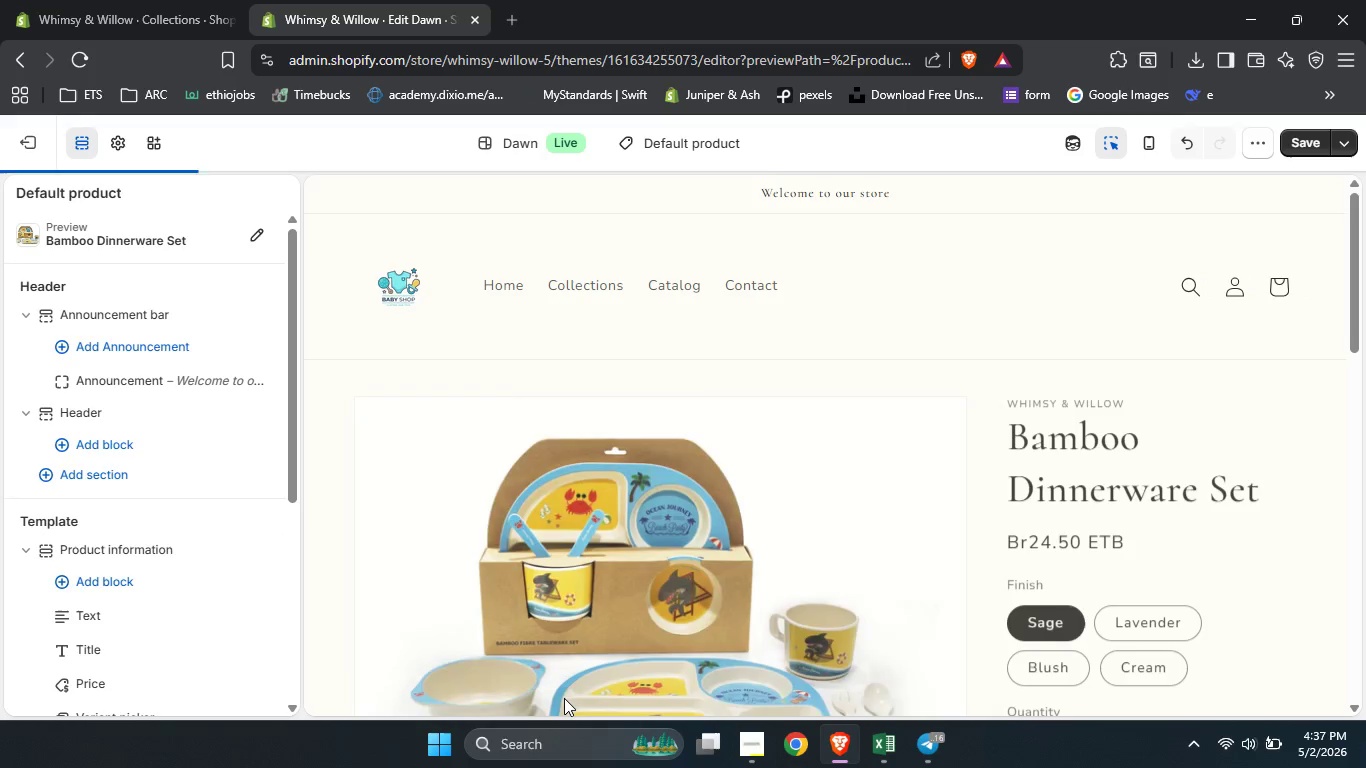 
scroll: coordinate [729, 456], scroll_direction: down, amount: 6.0
 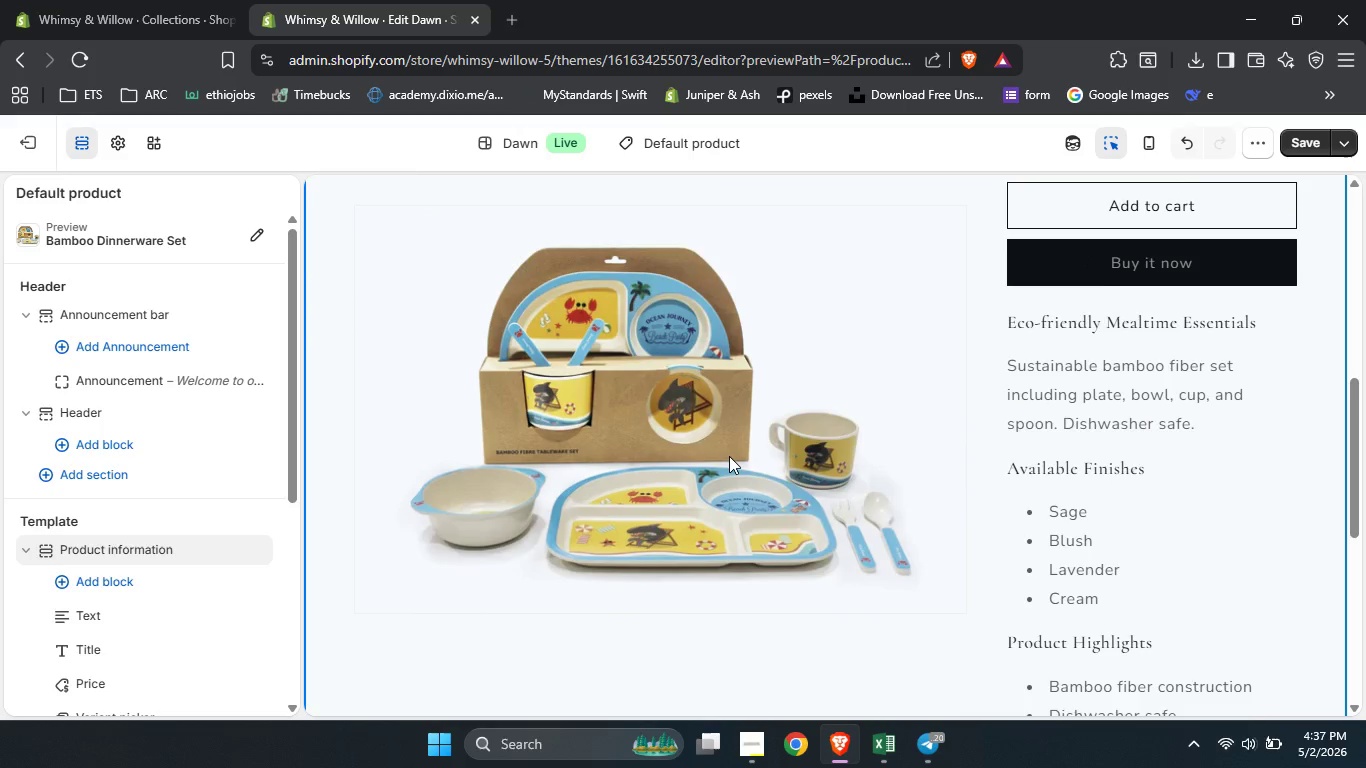 
scroll: coordinate [729, 456], scroll_direction: up, amount: 7.0
 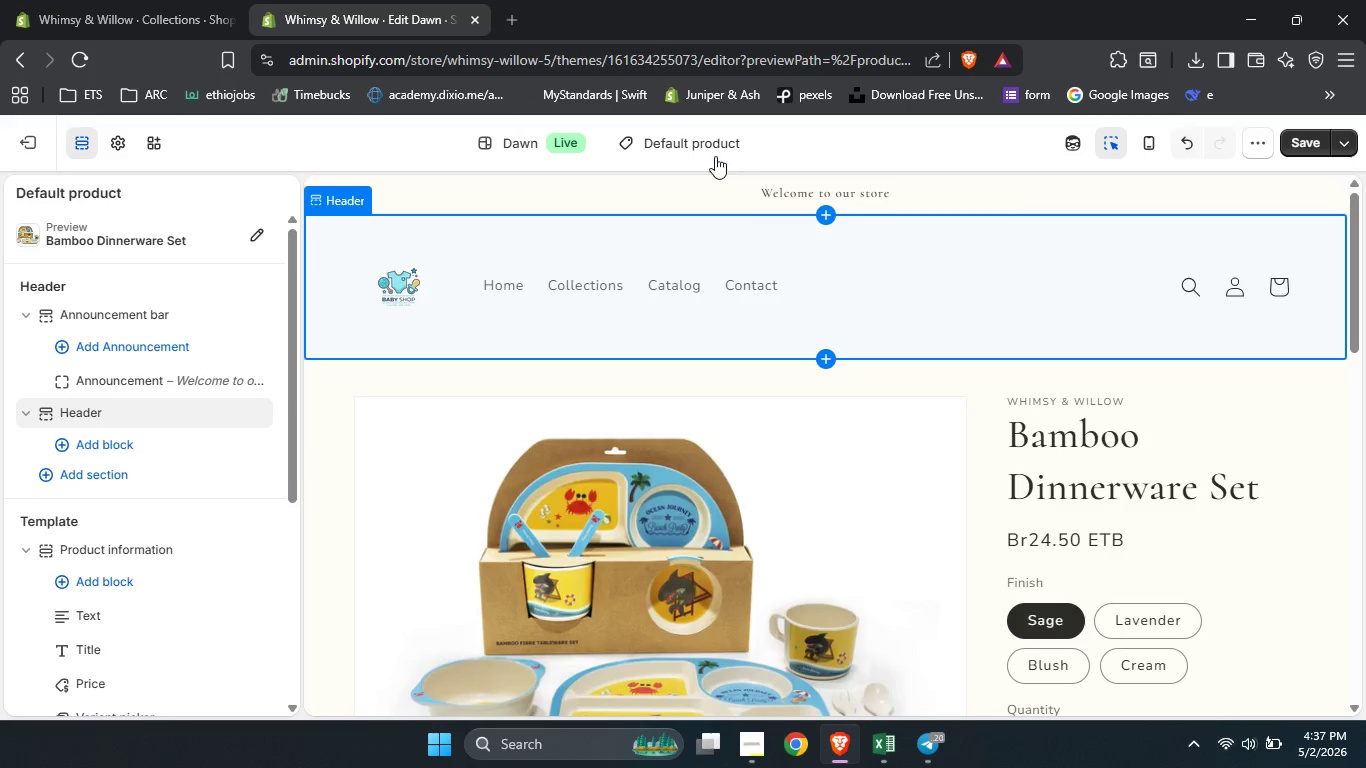 
left_click([696, 144])
 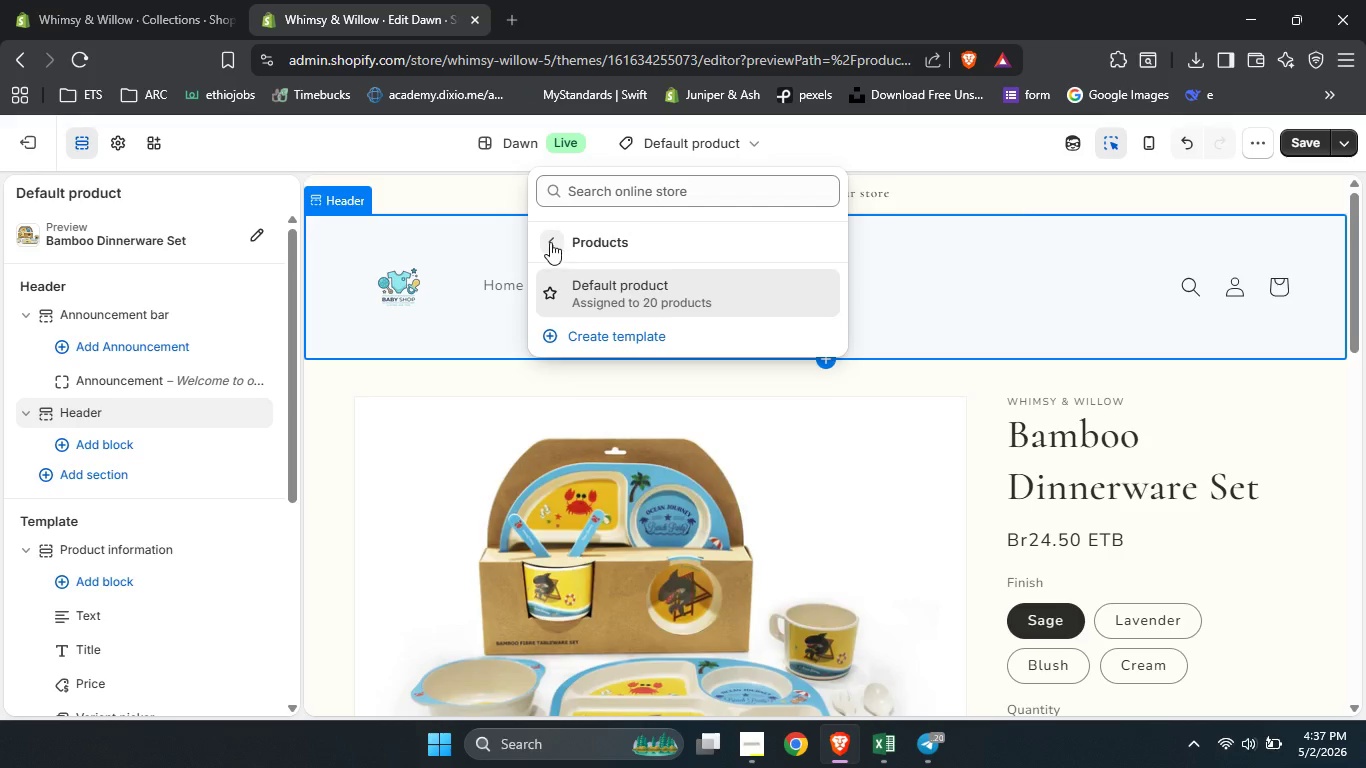 
left_click([629, 295])
 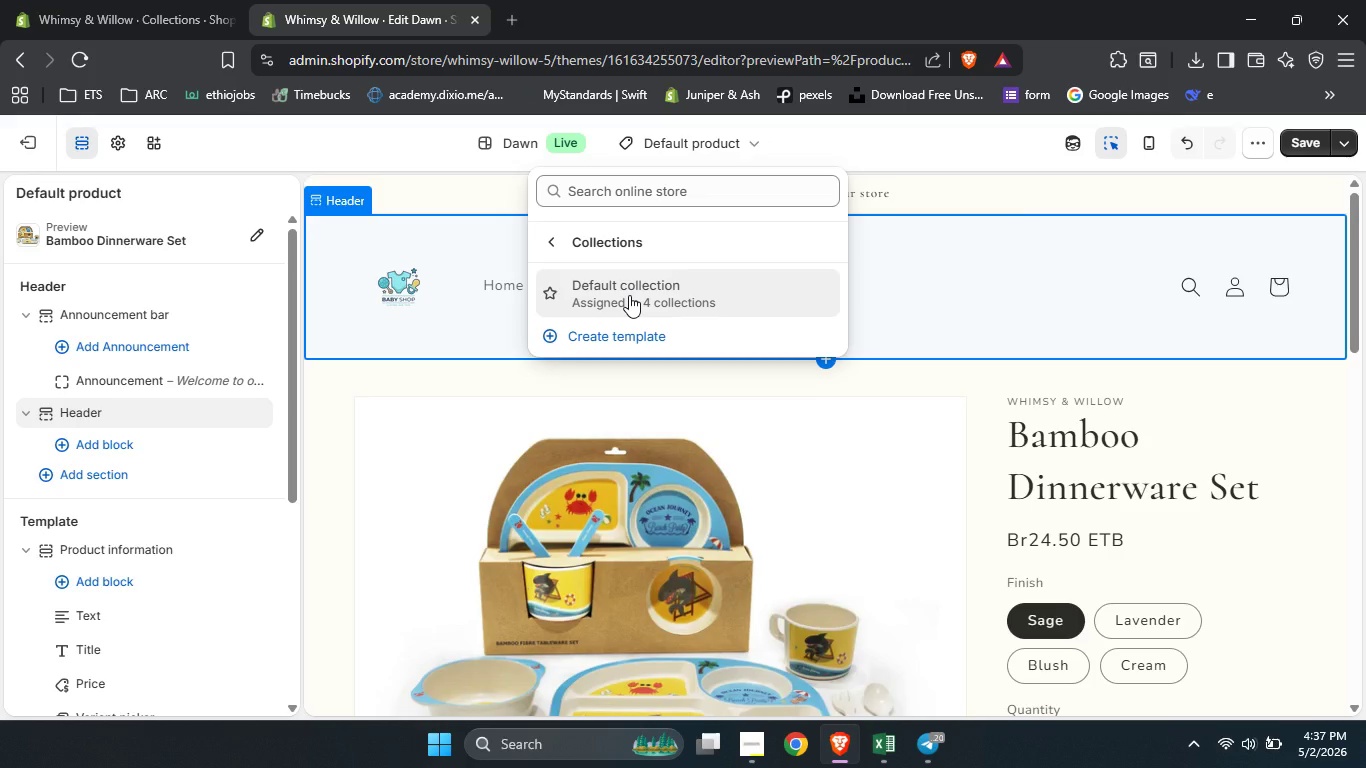 
left_click([629, 295])
 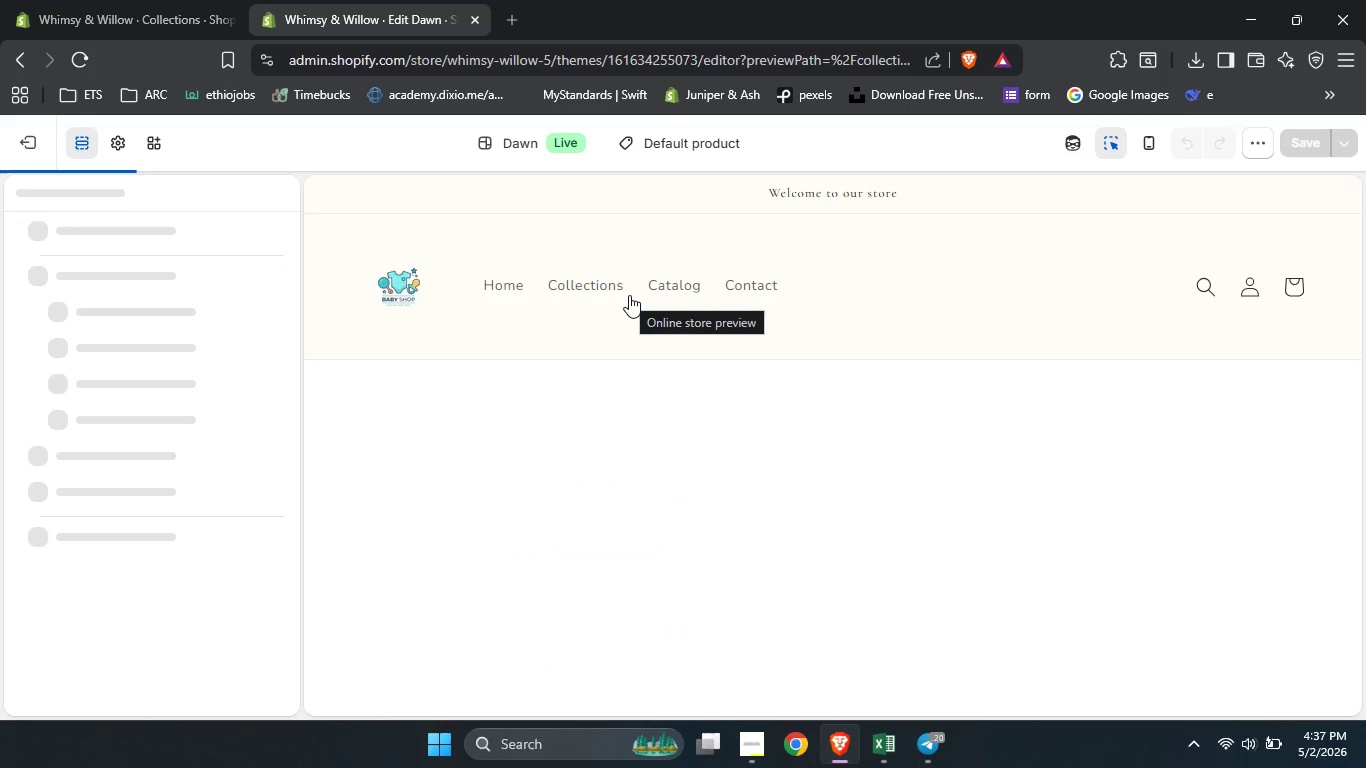 
key(Unknown)
 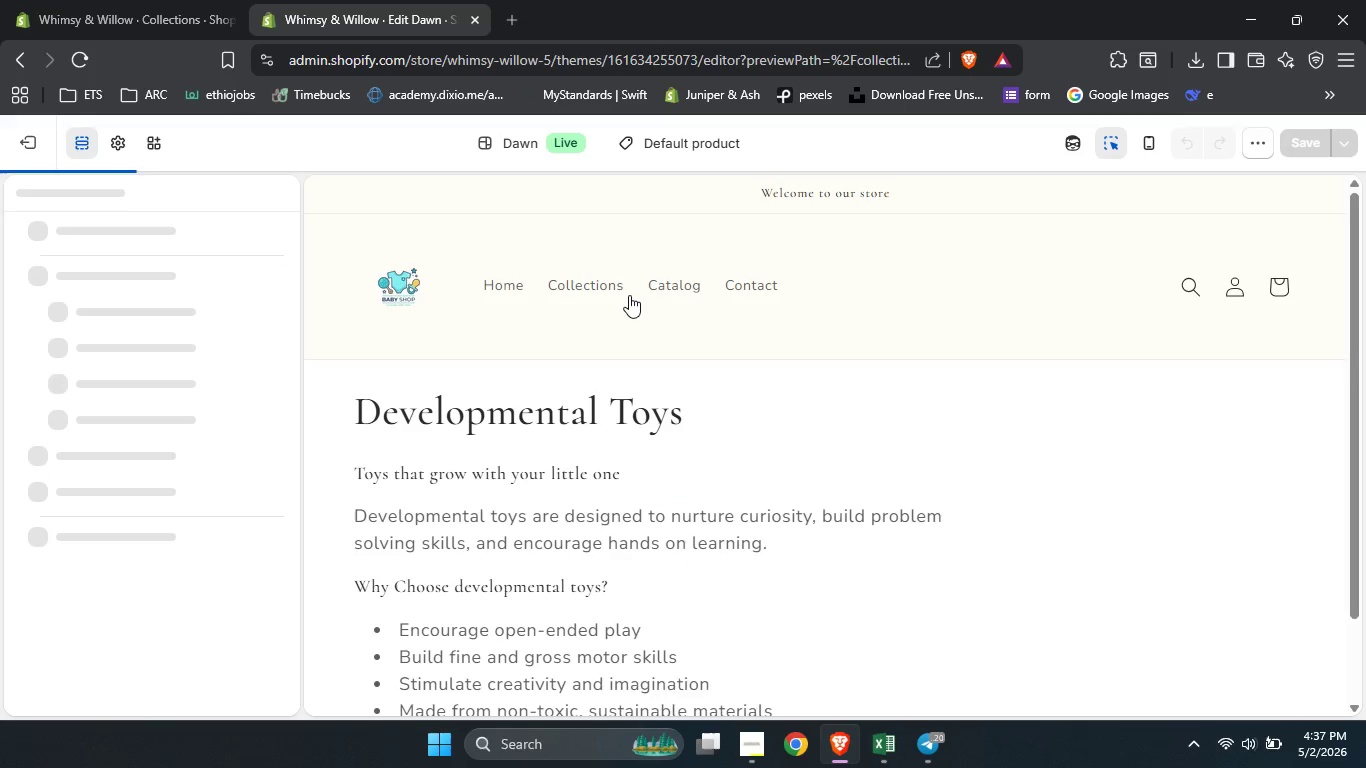 
key(Unknown)
 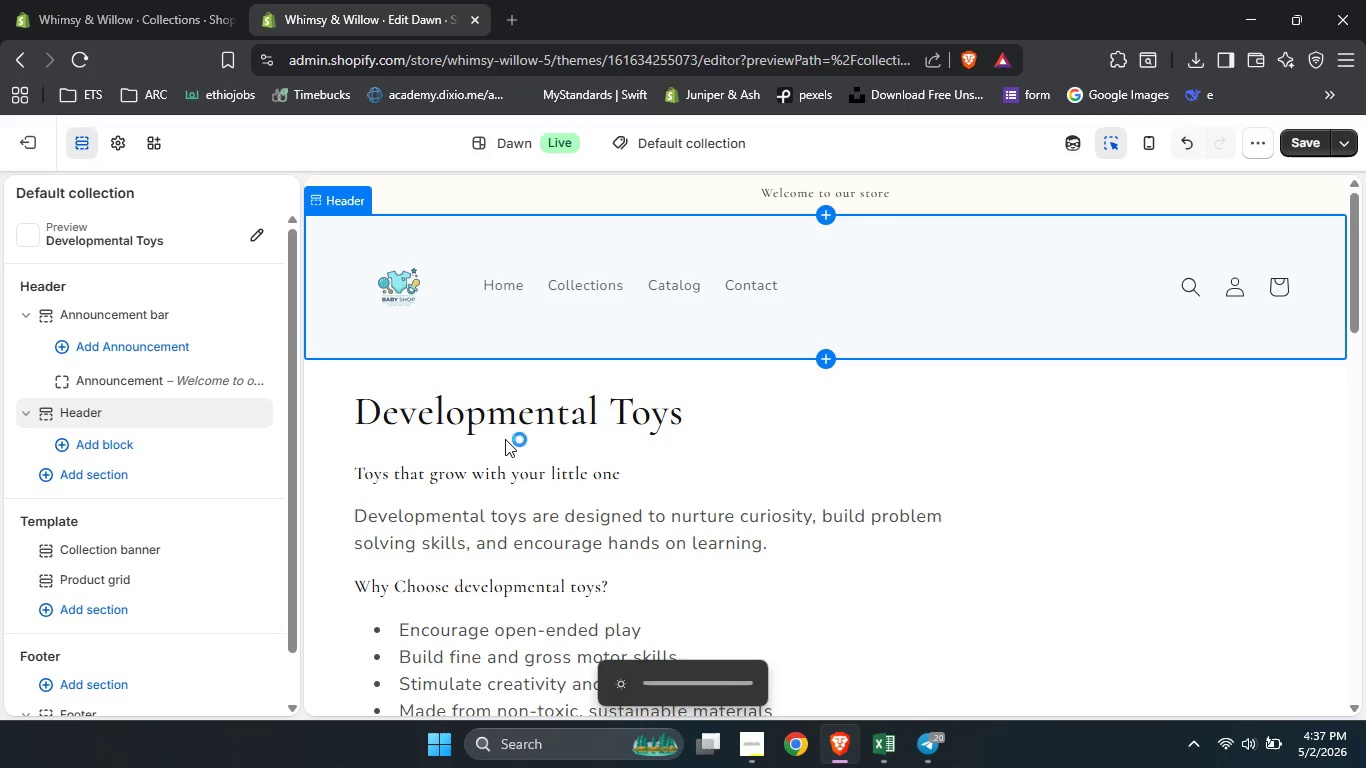 
left_click([500, 450])
 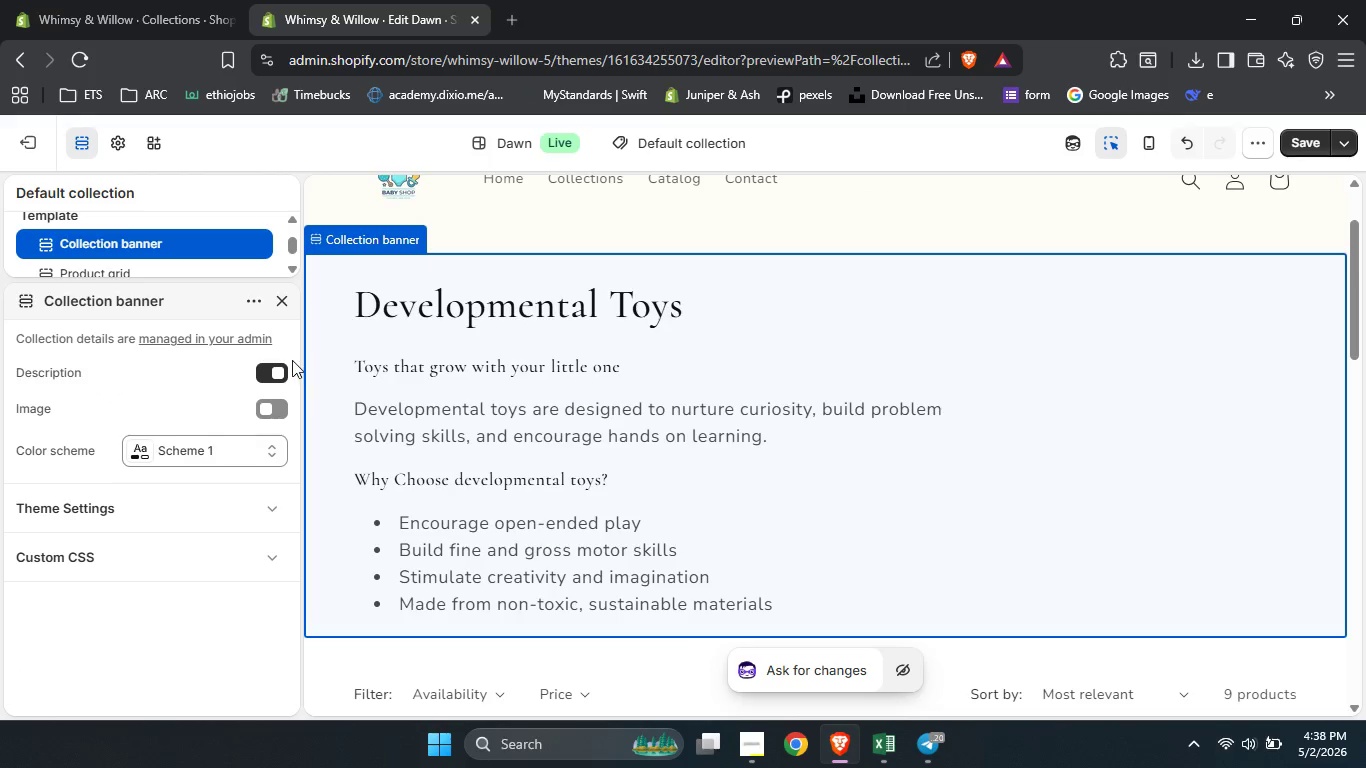 
left_click([203, 450])
 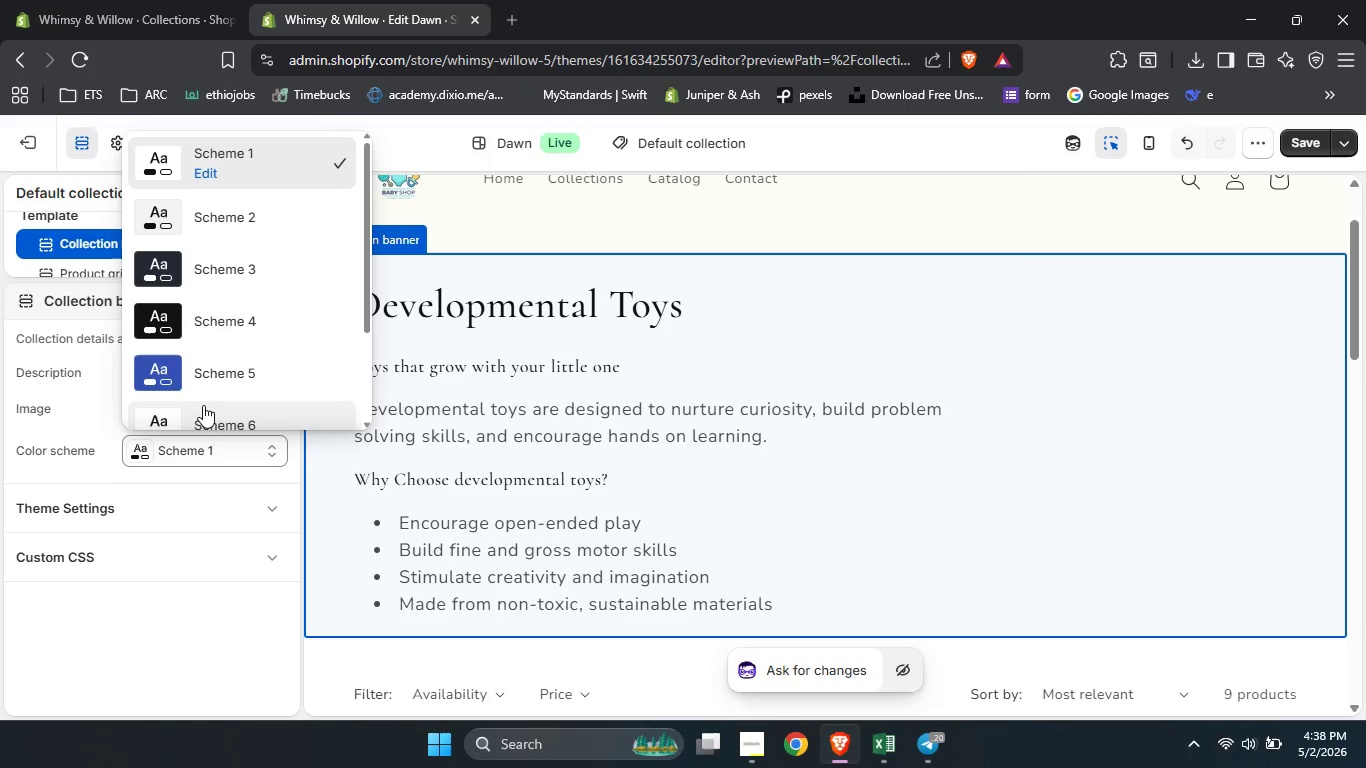 
left_click([198, 334])
 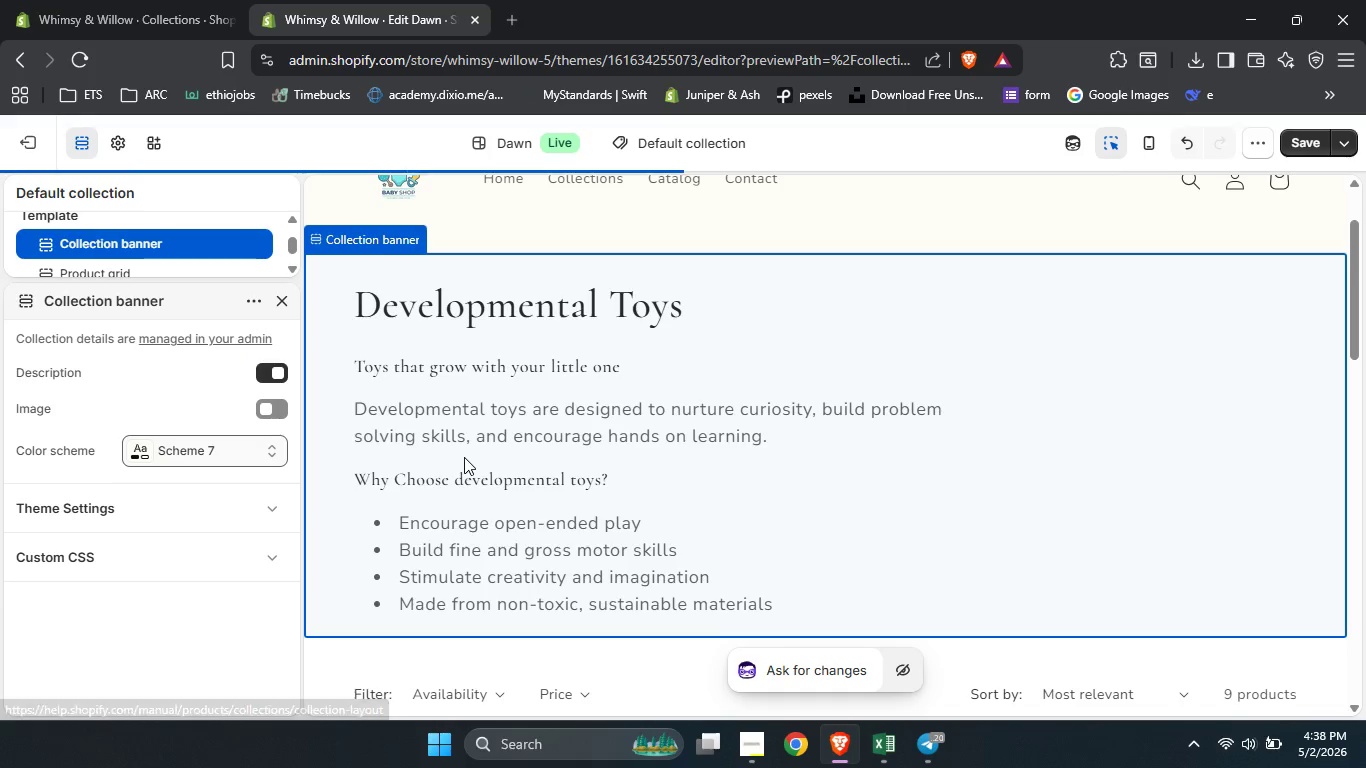 
scroll: coordinate [203, 403], scroll_direction: down, amount: 7.0